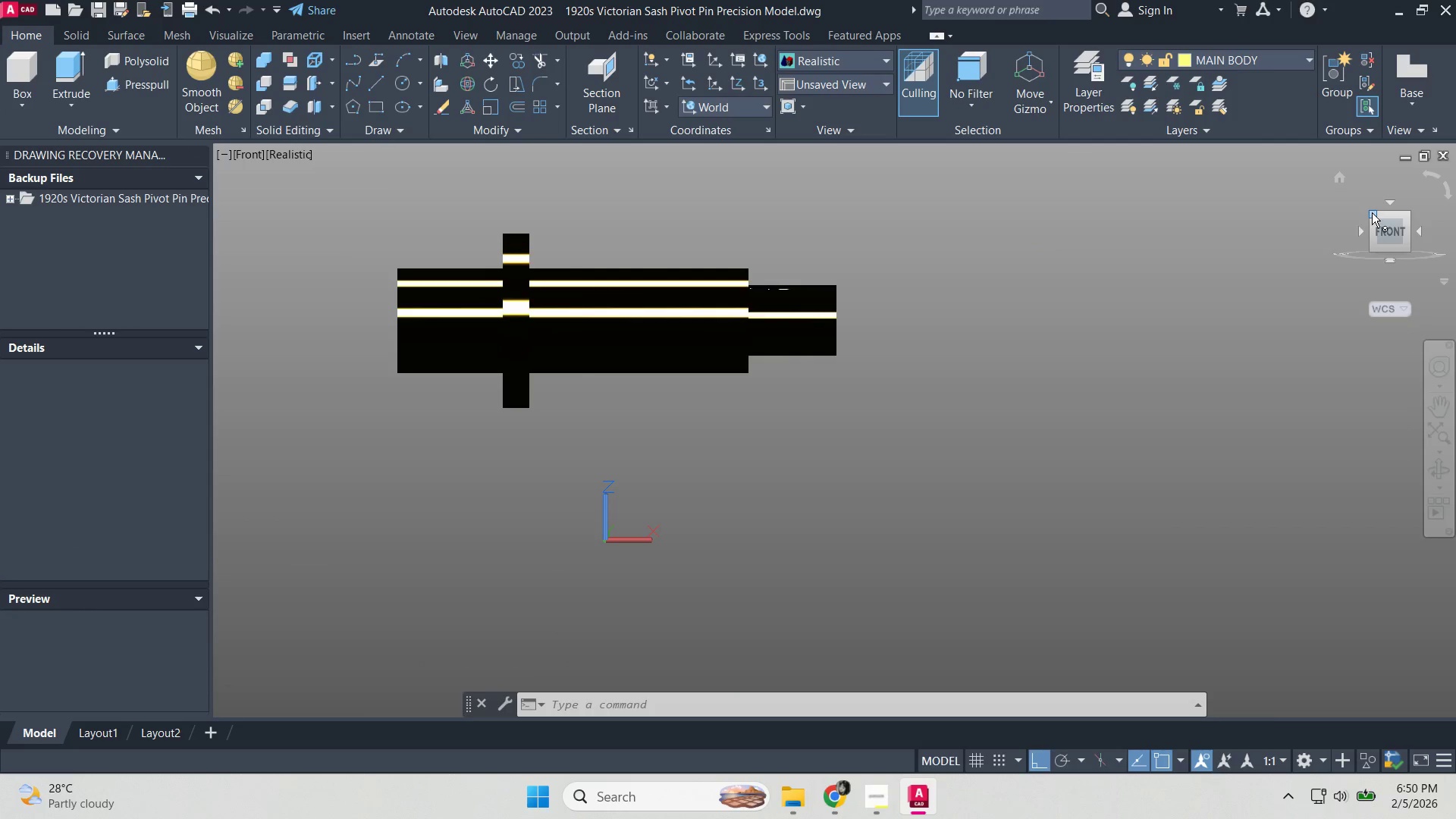 
left_click([1373, 213])
 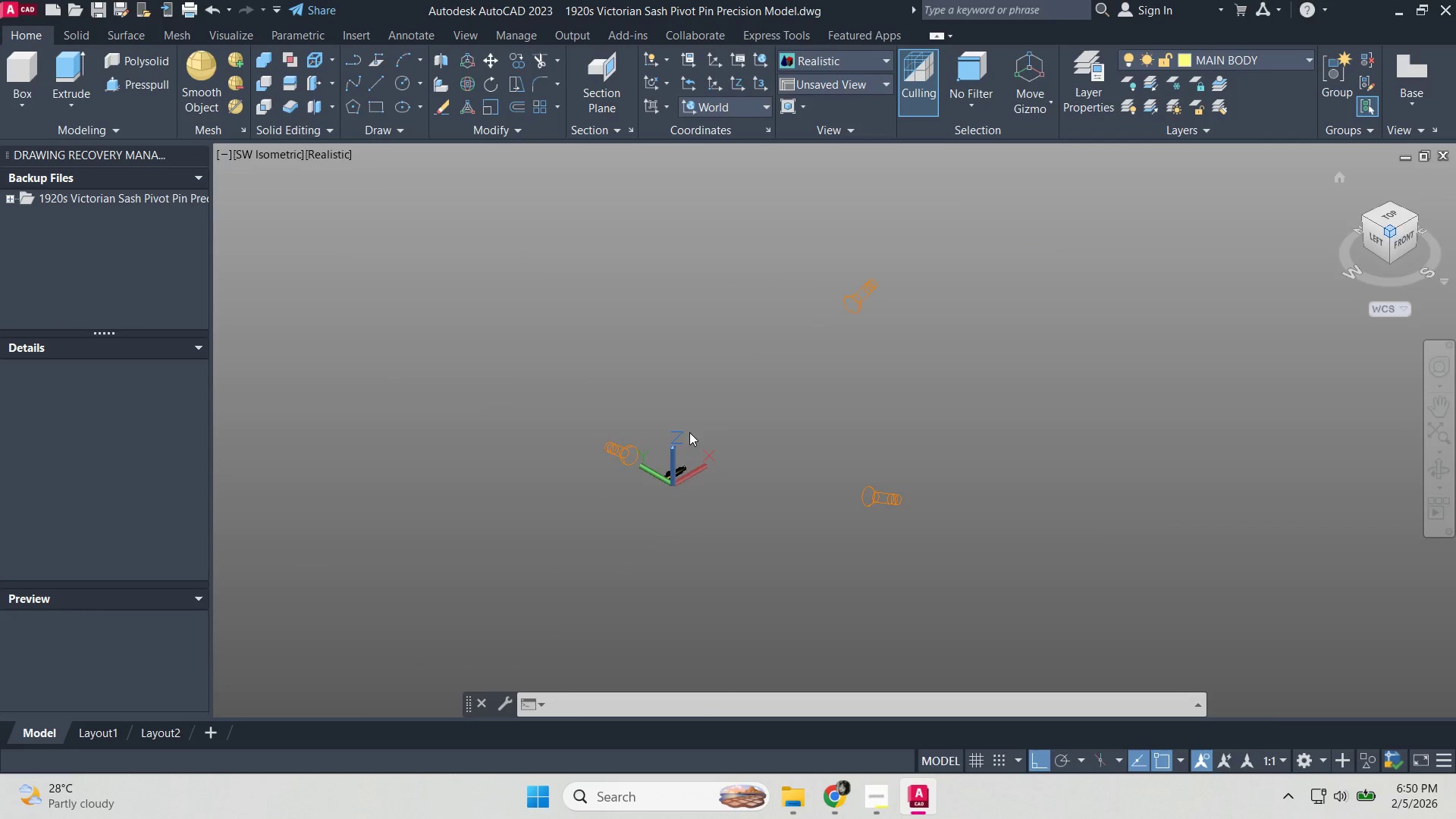 
scroll: coordinate [617, 463], scroll_direction: up, amount: 9.0
 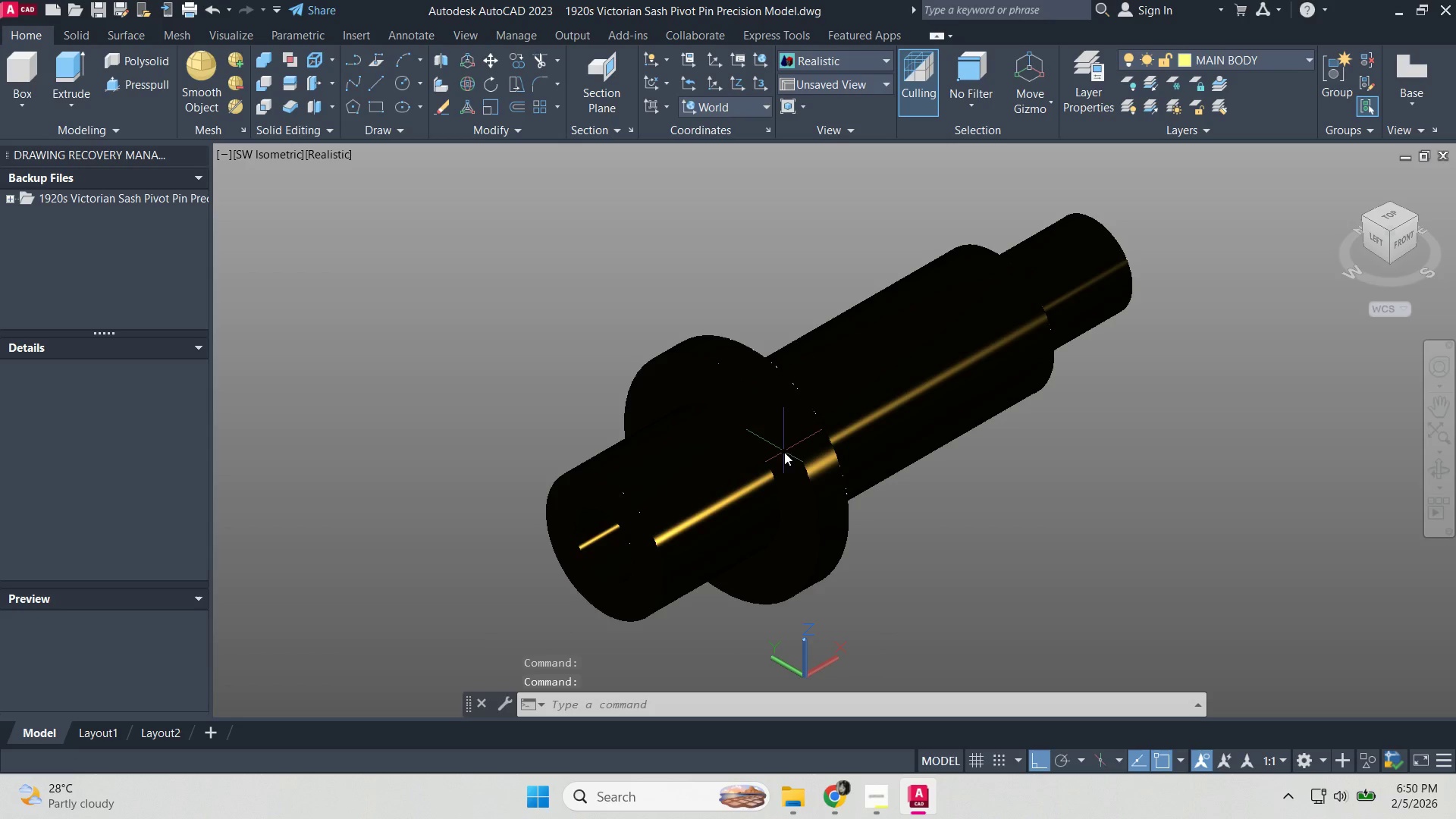 
key(Control+S)
 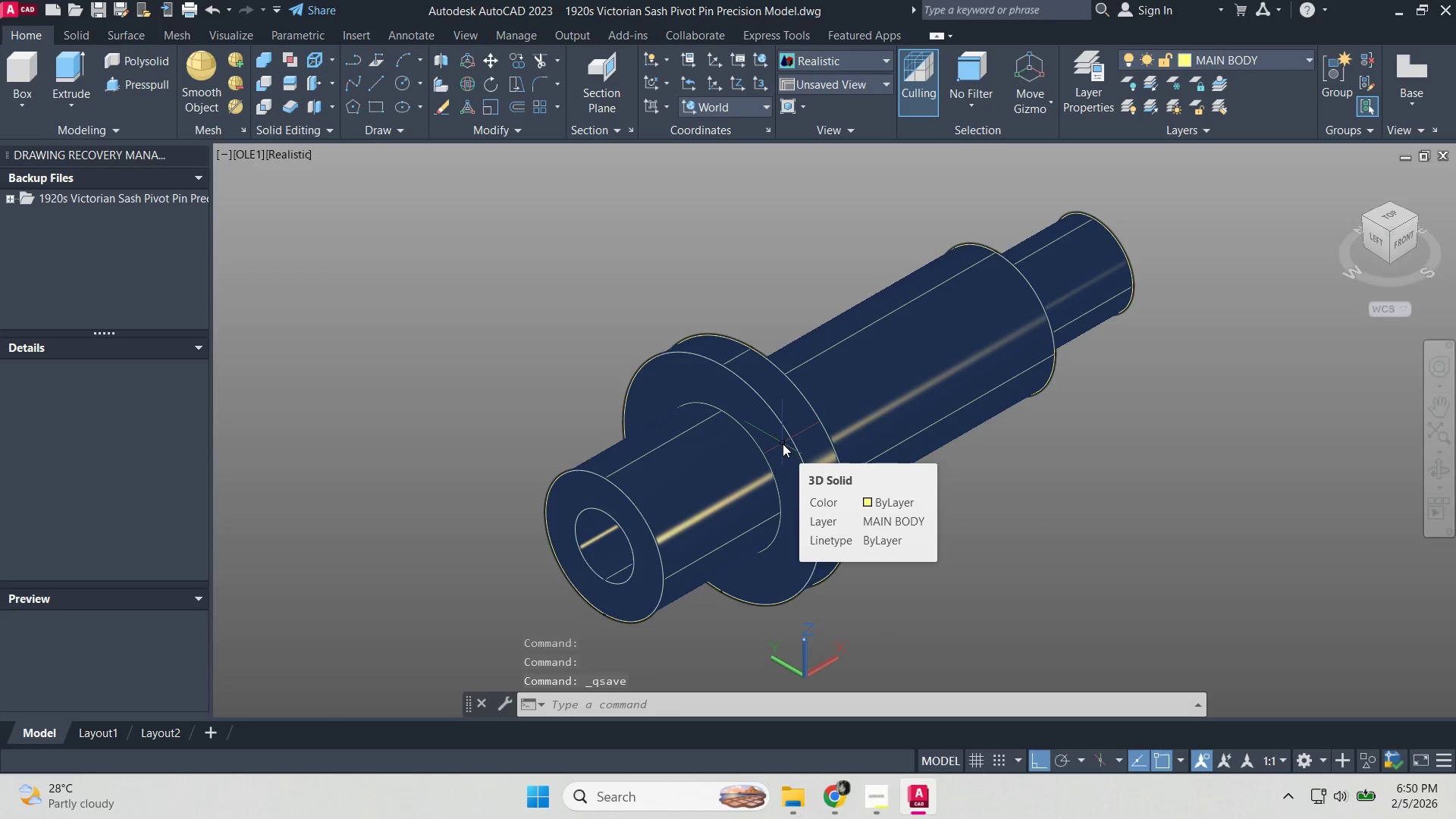 
left_click([765, 108])
 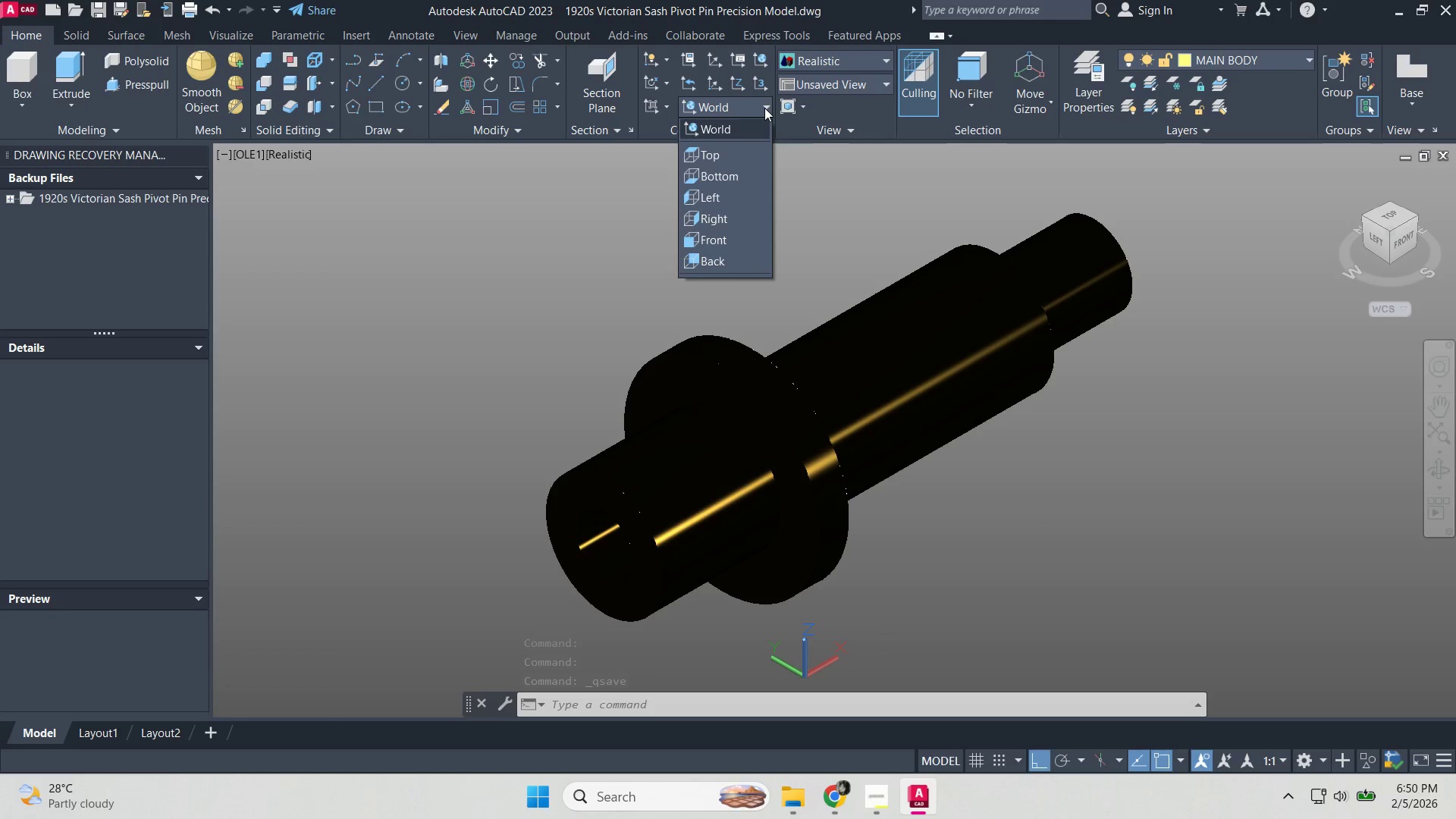 
key(Escape)
type(back)
 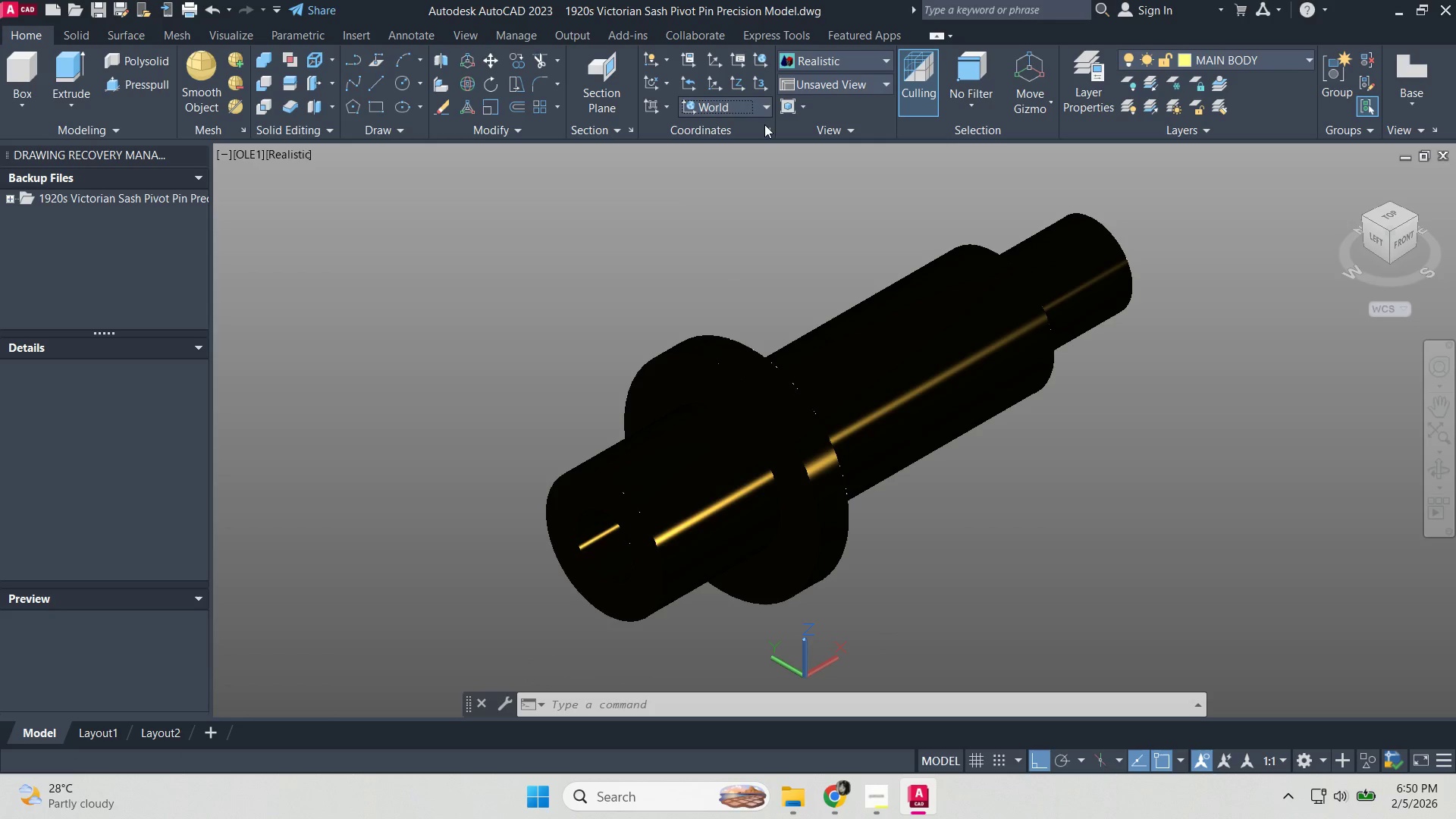 
key(Escape)
type(en)
 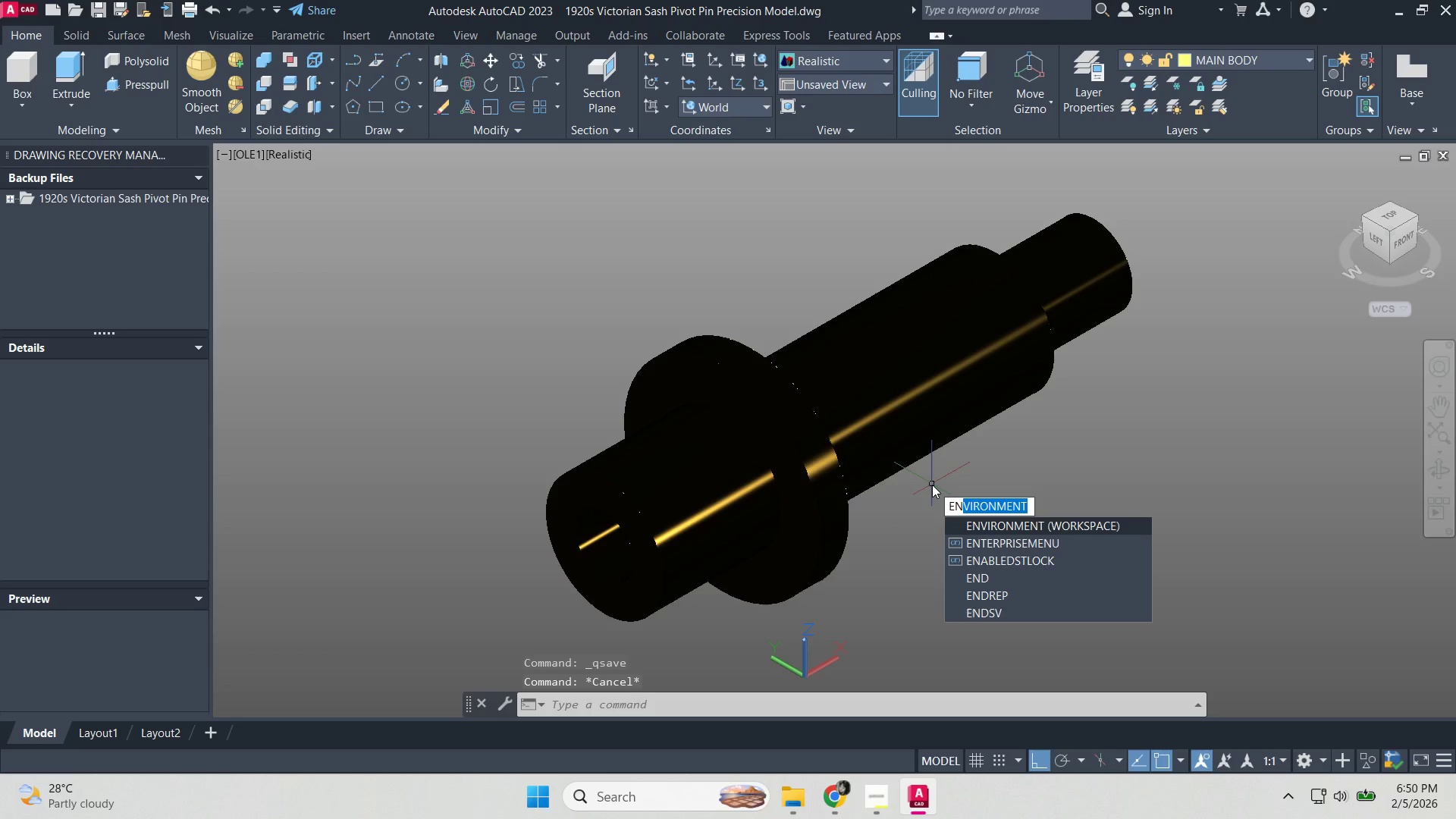 
key(Enter)
 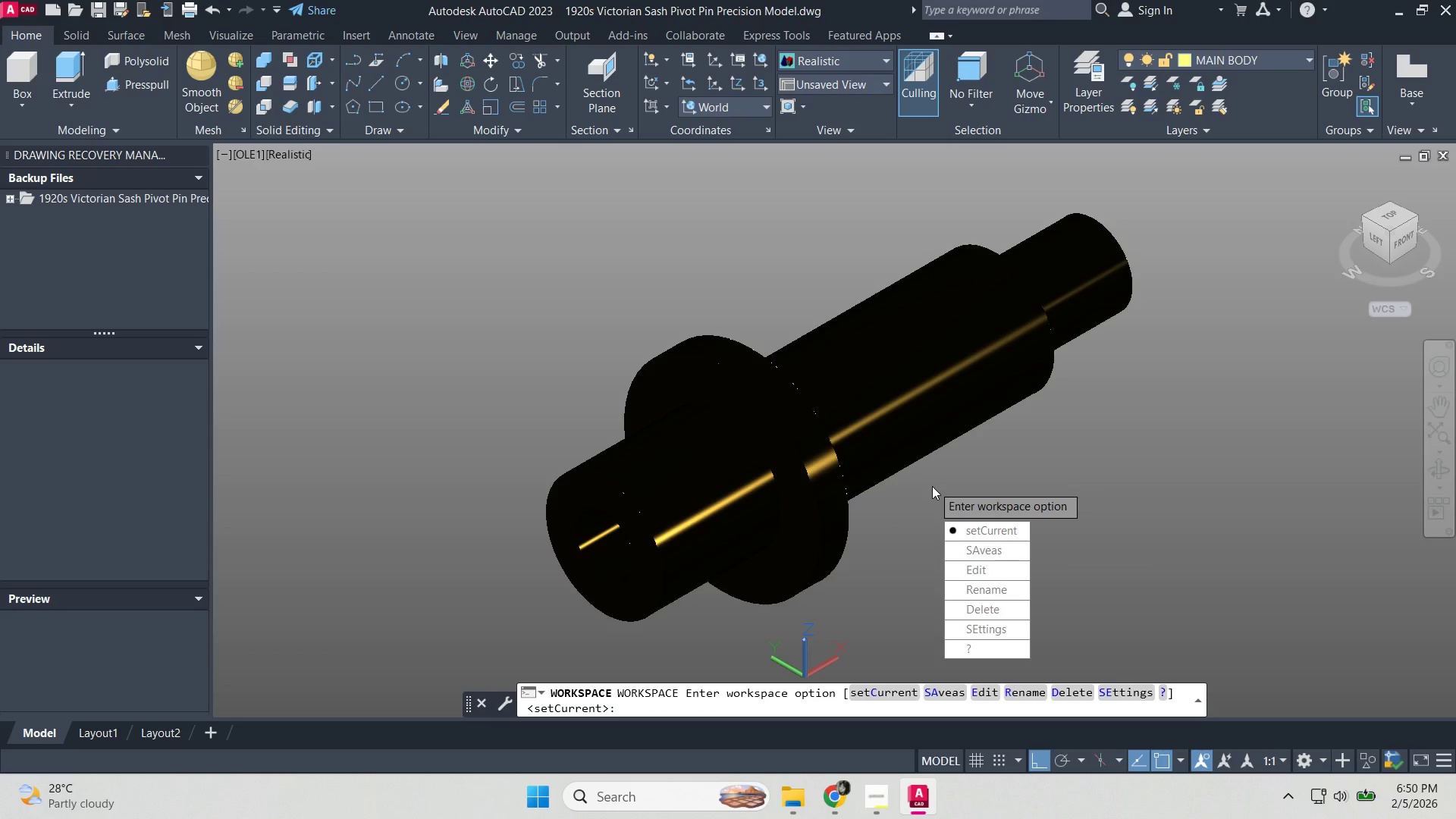 
key(Escape)
 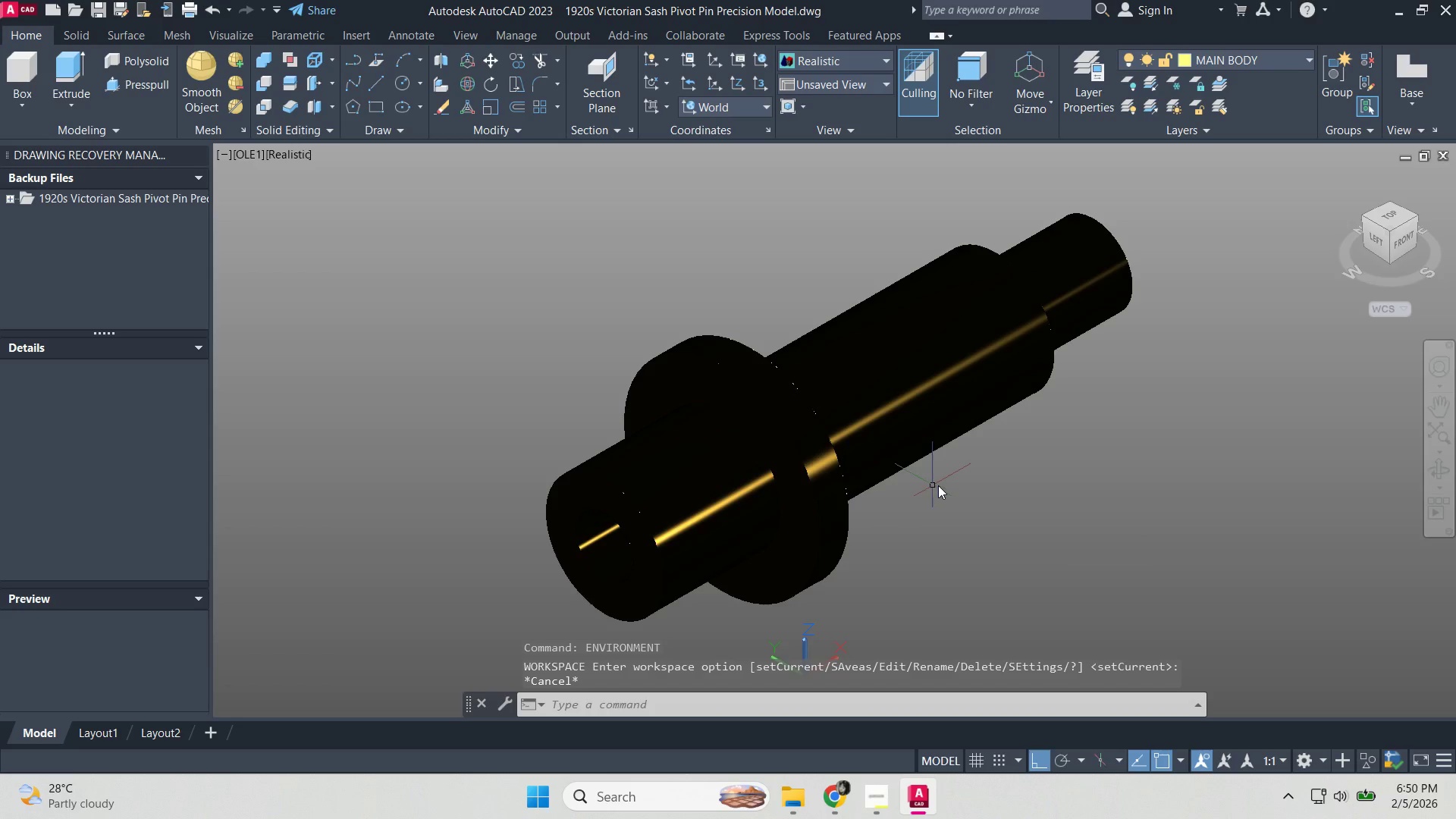 
key(Control+S)
 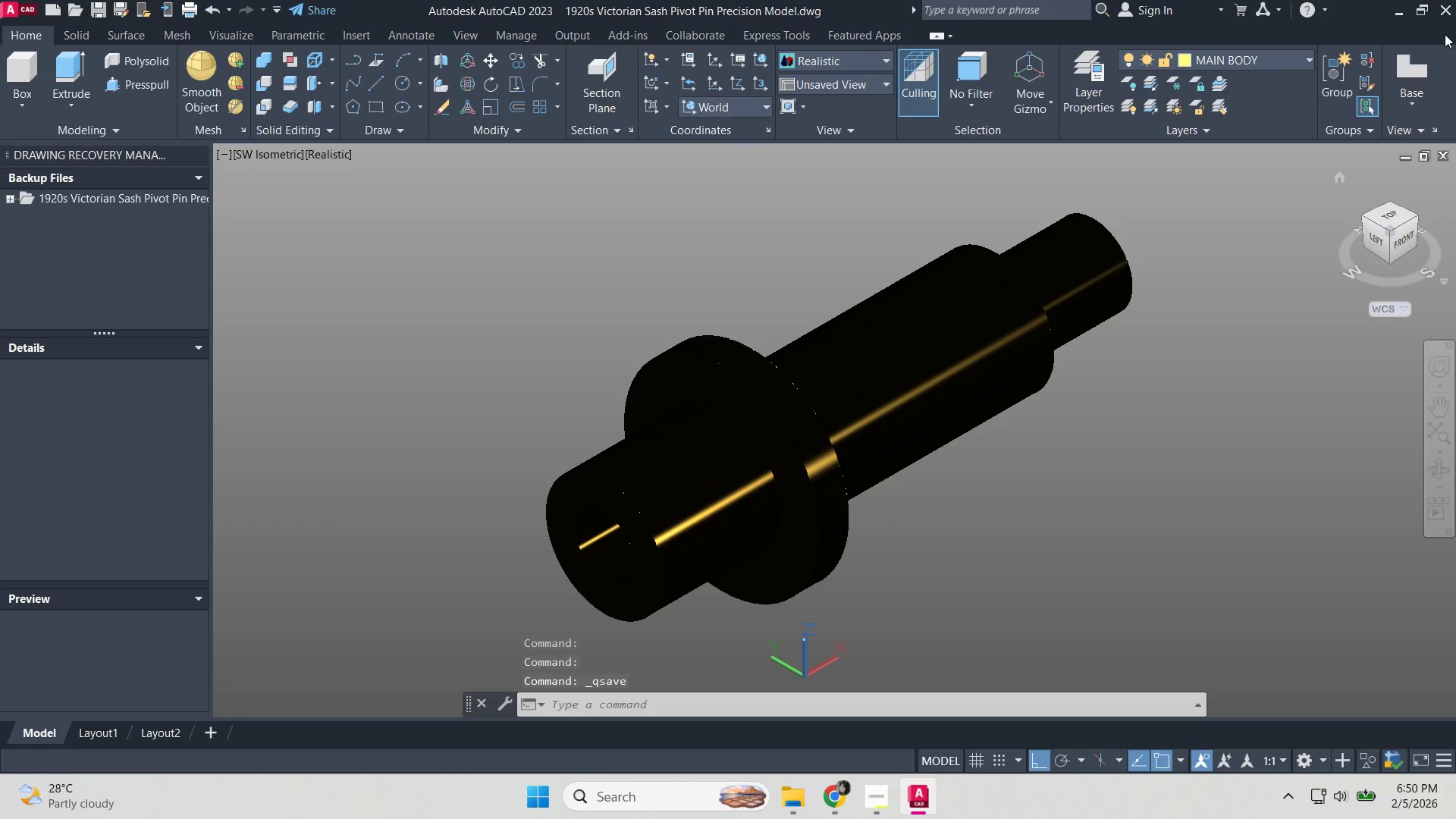 
left_click([1446, 8])
 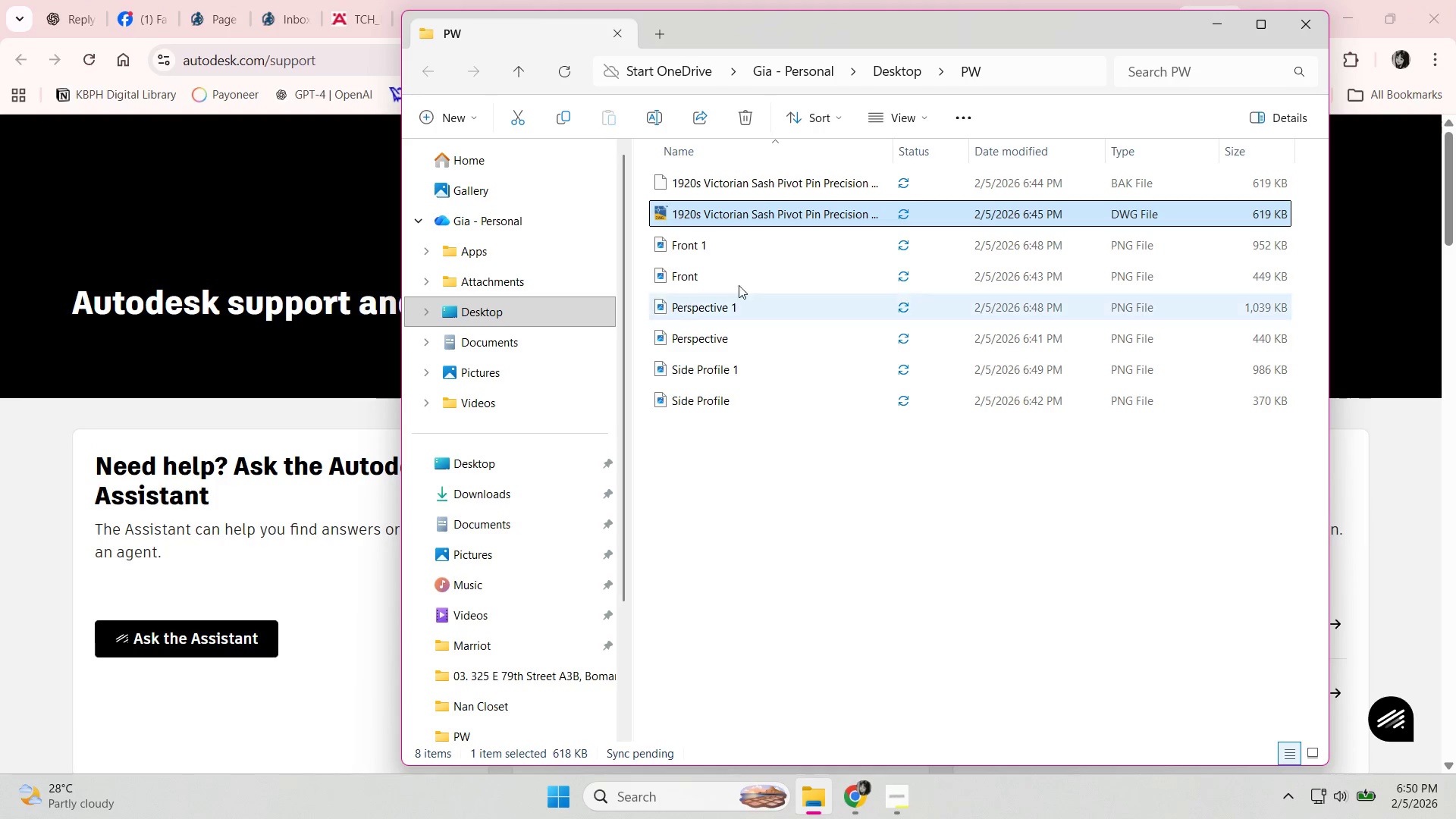 
left_click([725, 278])
 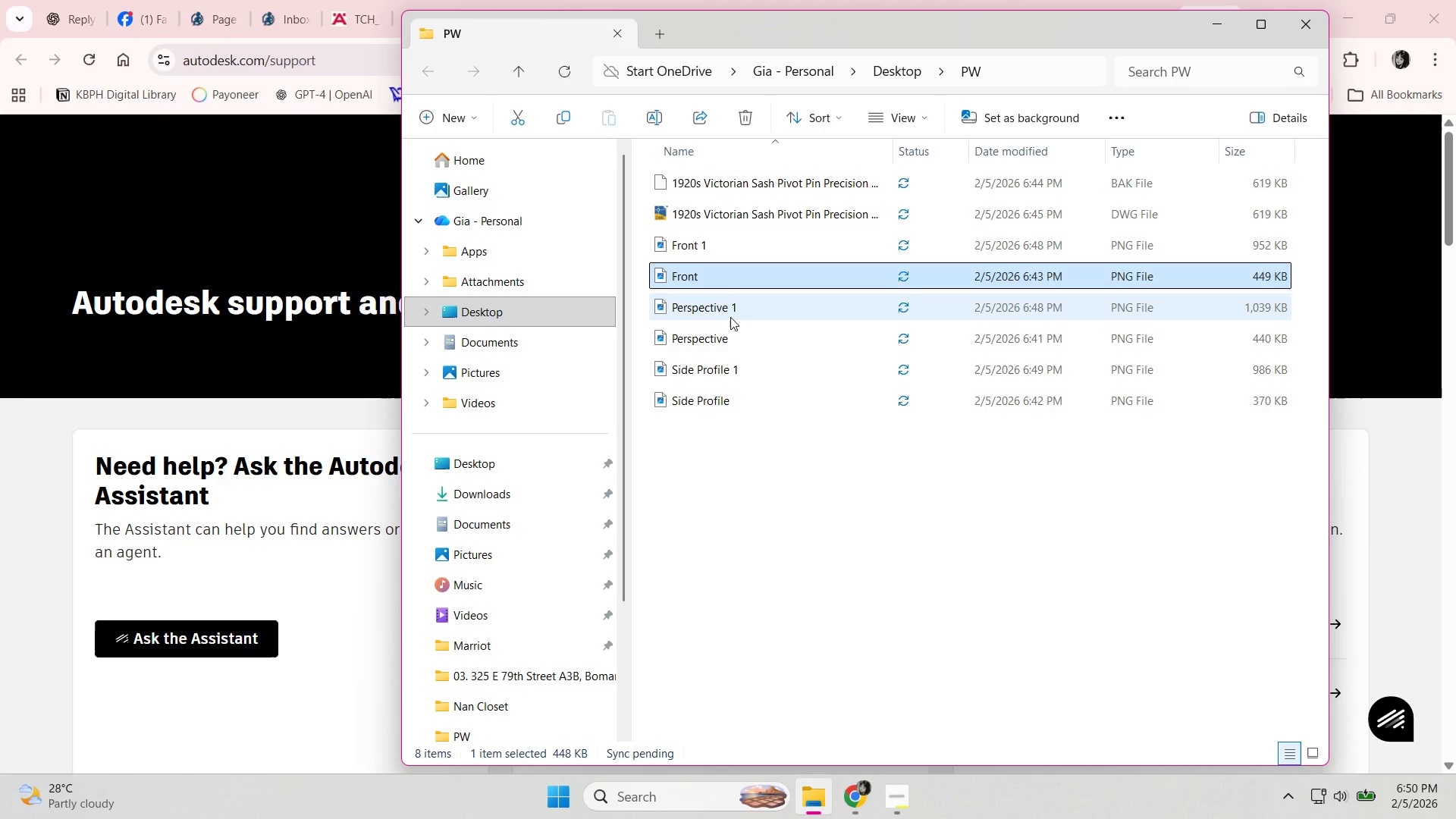 
key(Delete)
 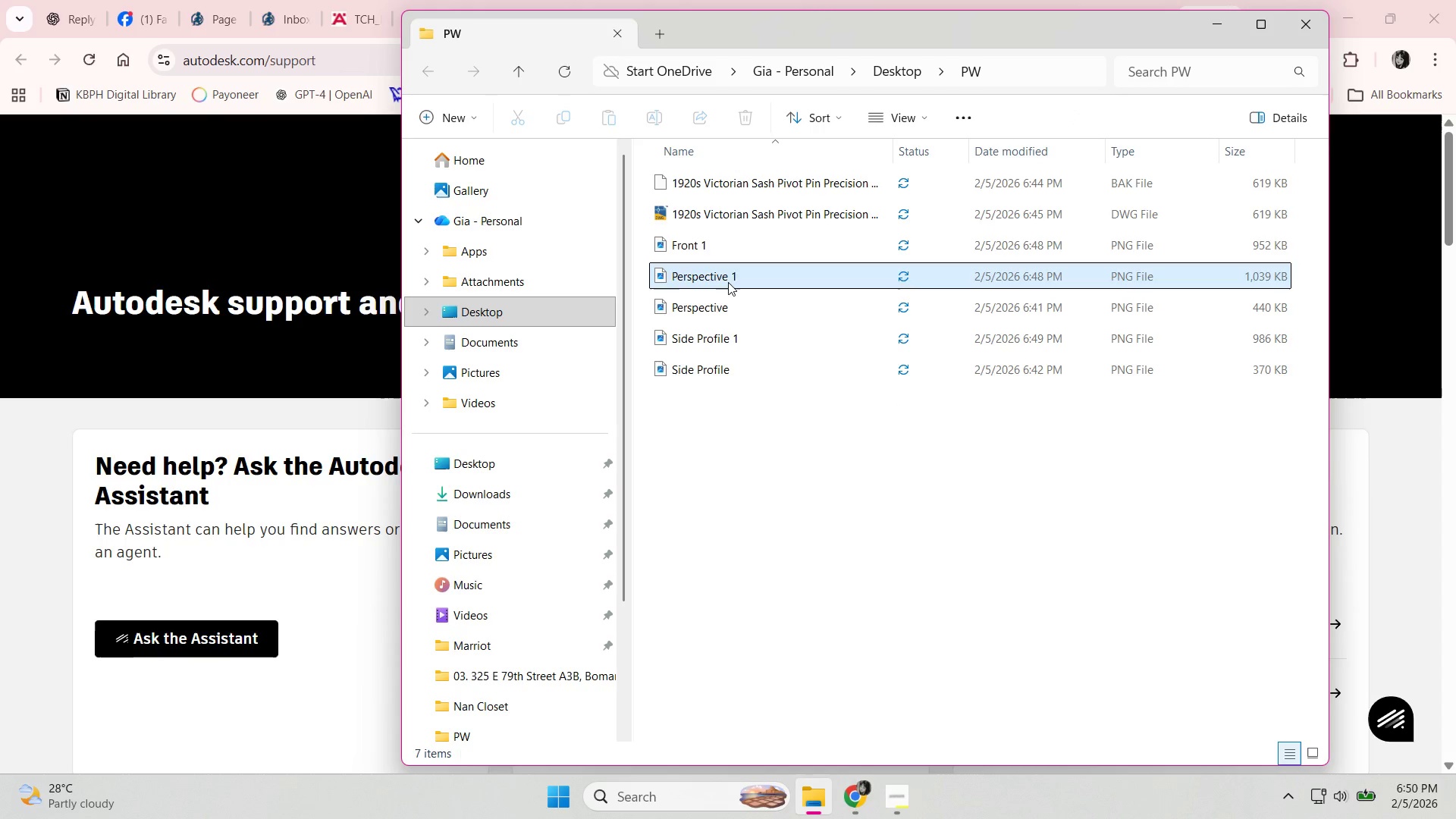 
left_click([739, 306])
 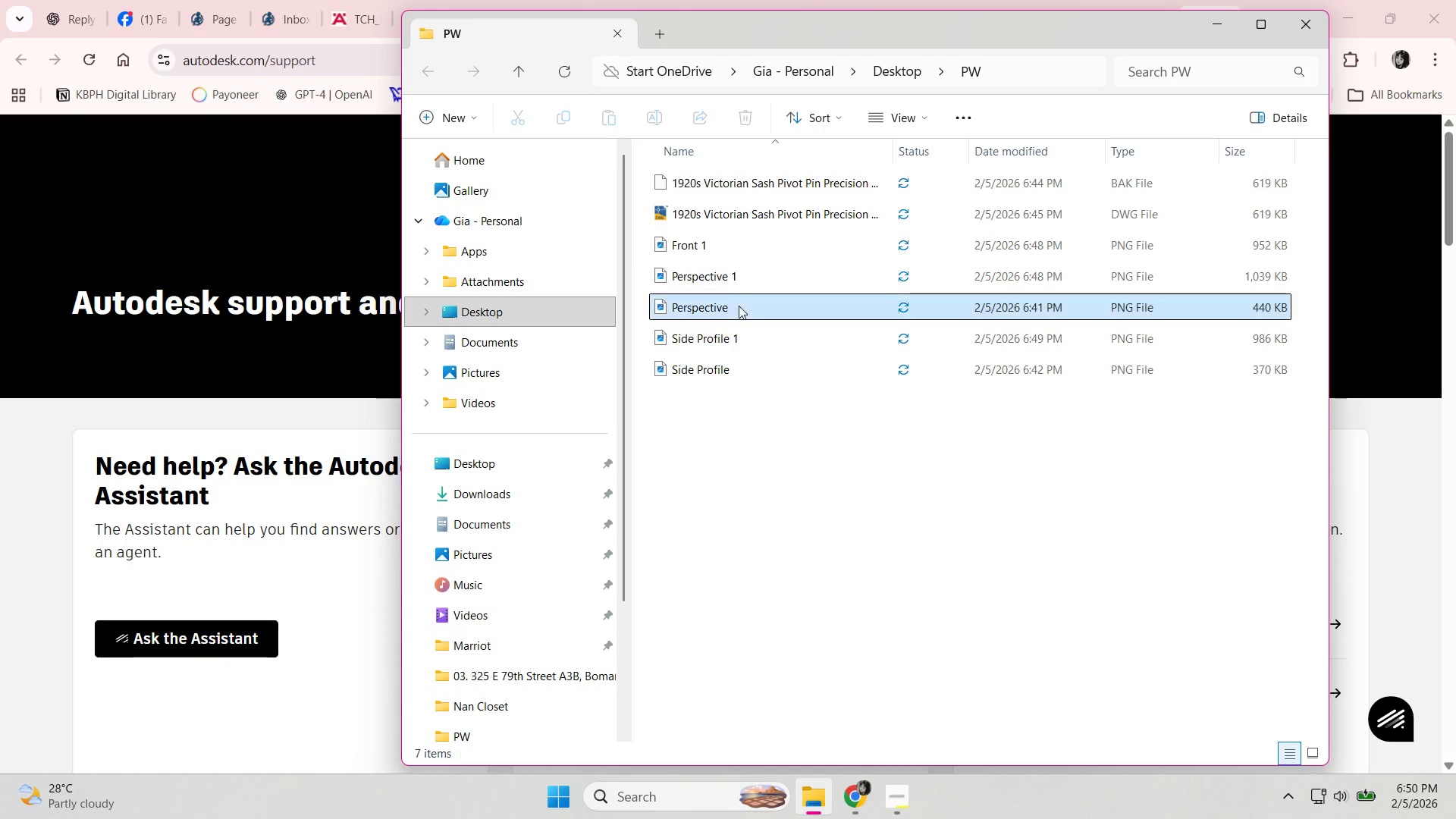 
key(Delete)
 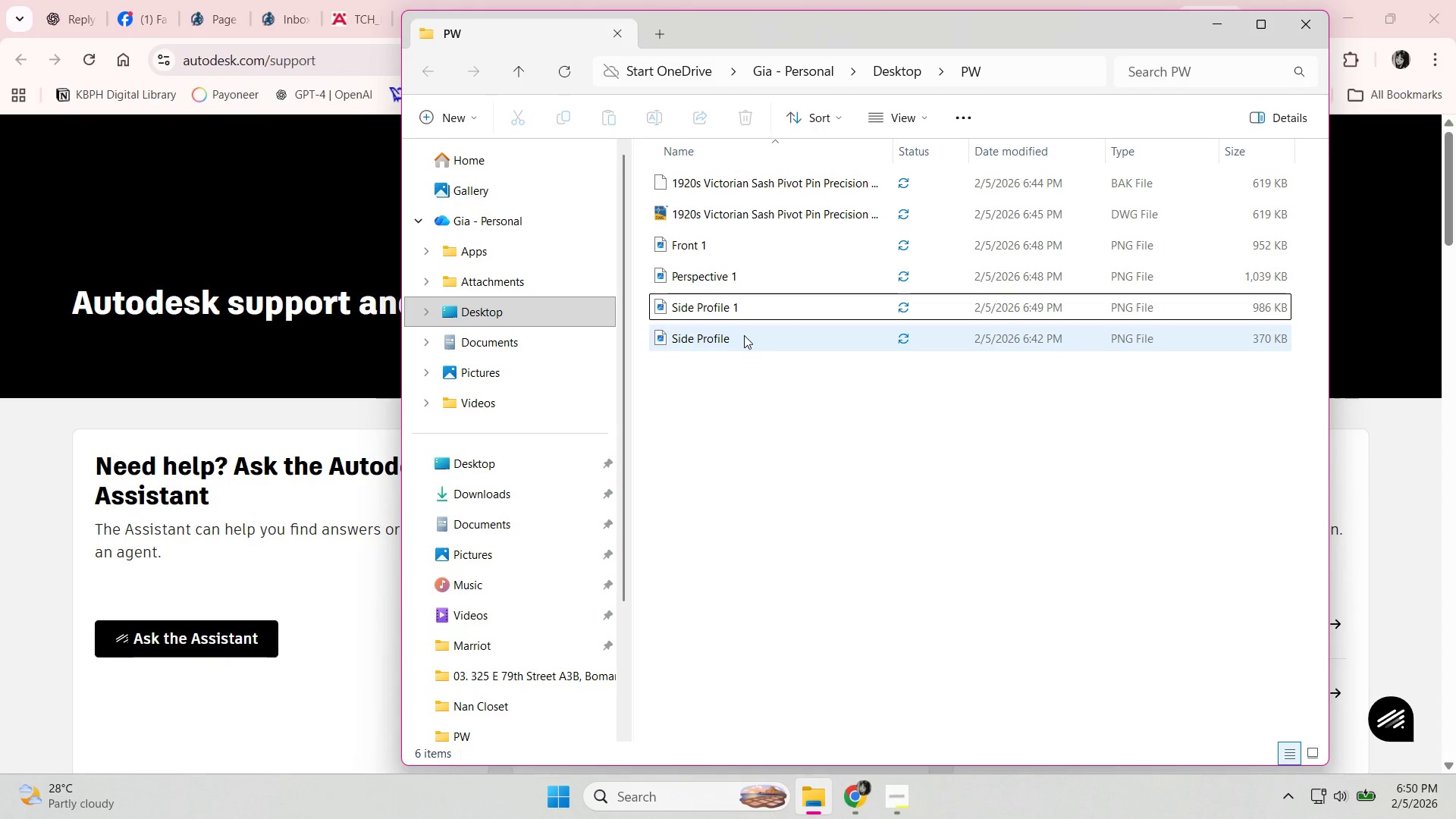 
left_click([745, 342])
 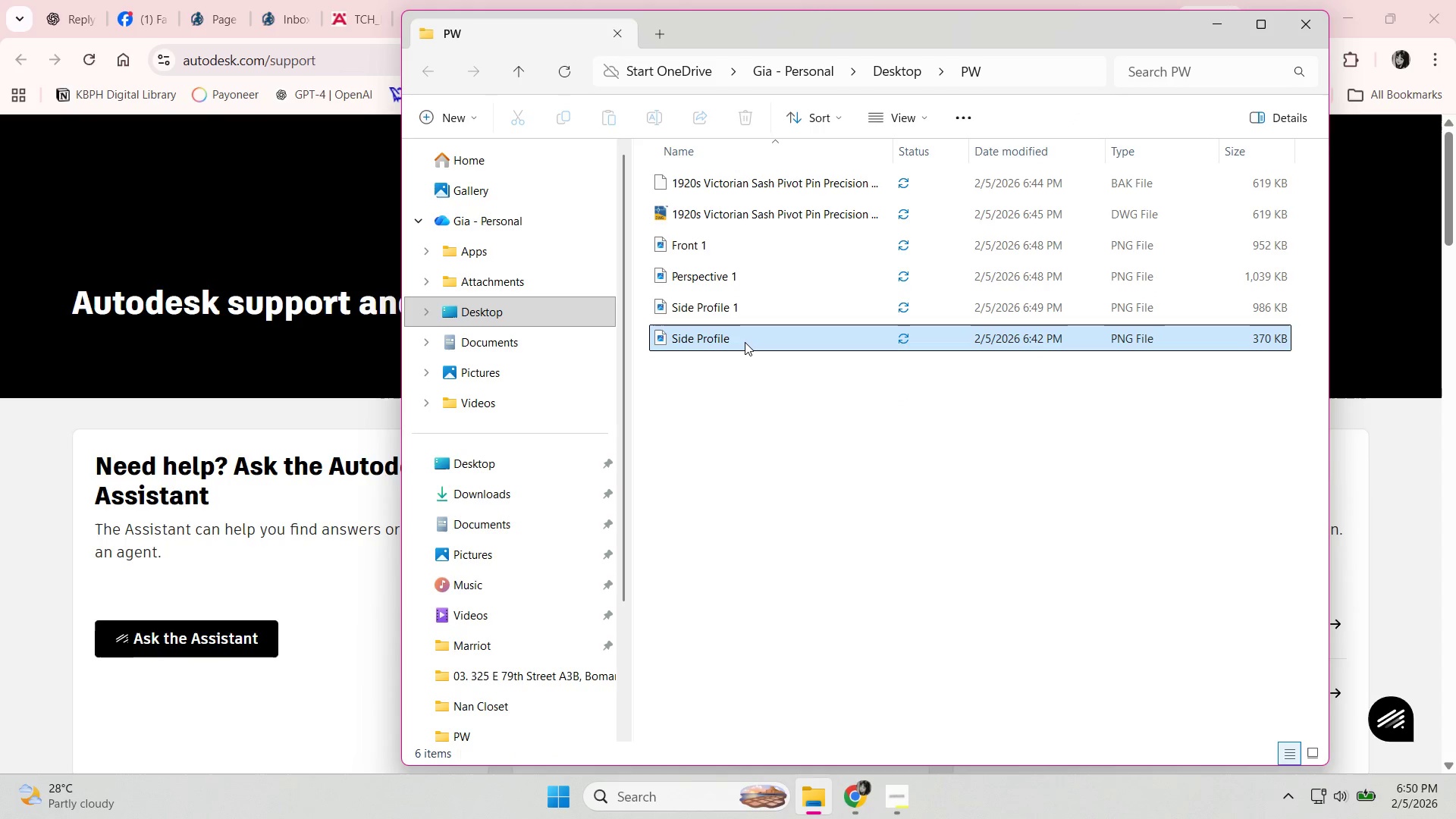 
key(Delete)
 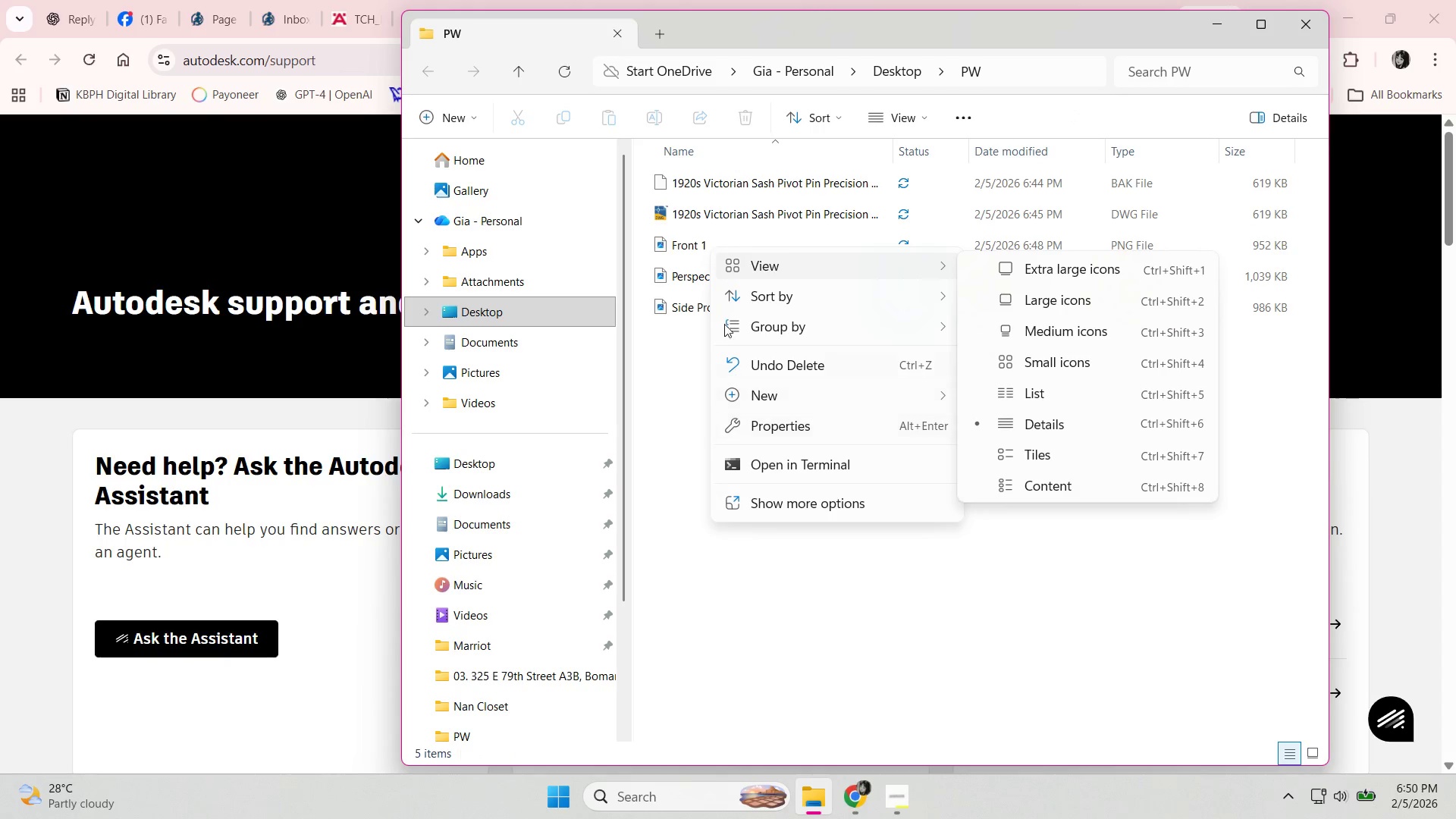 
left_click([698, 244])
 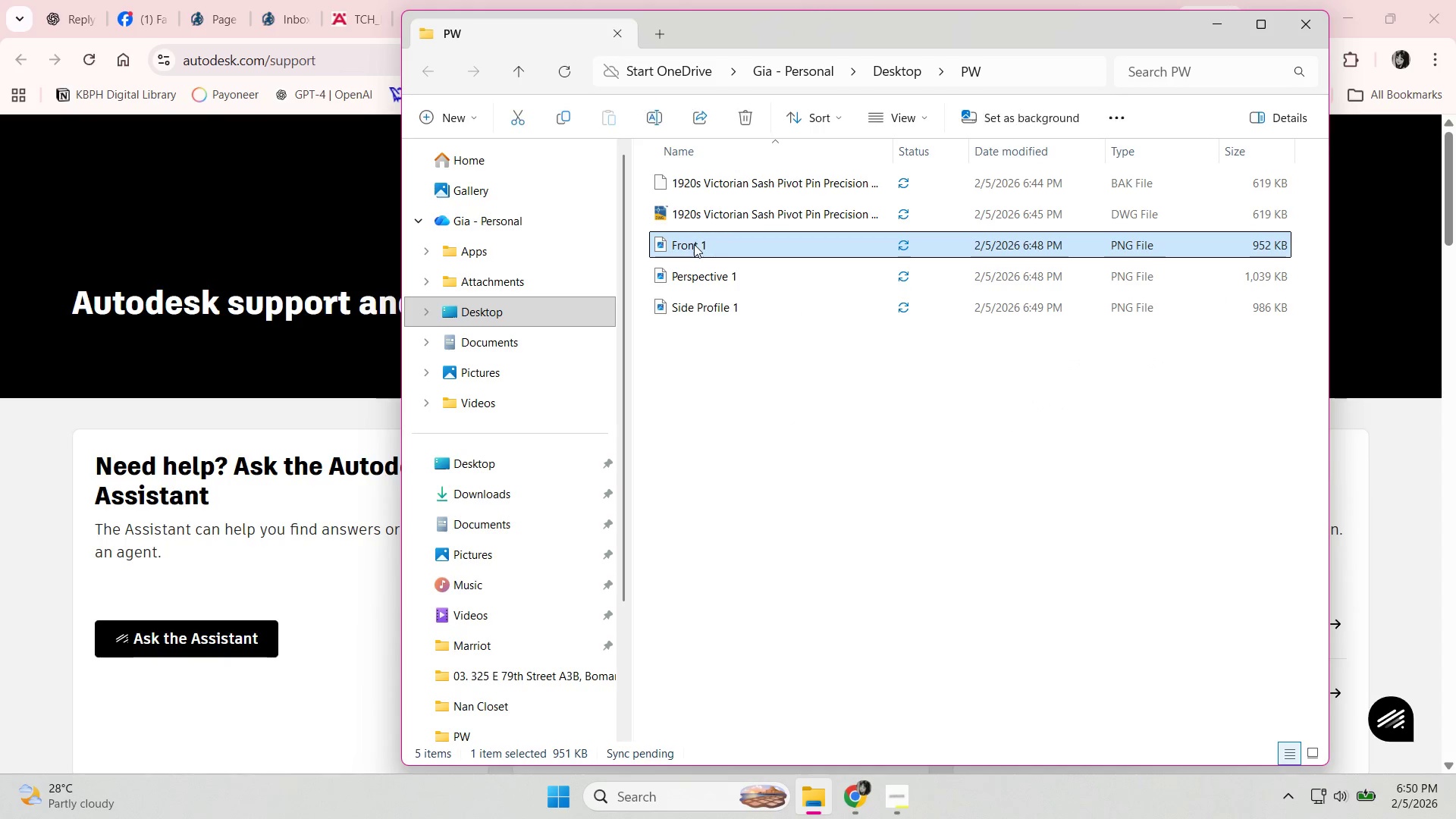 
right_click([694, 244])
 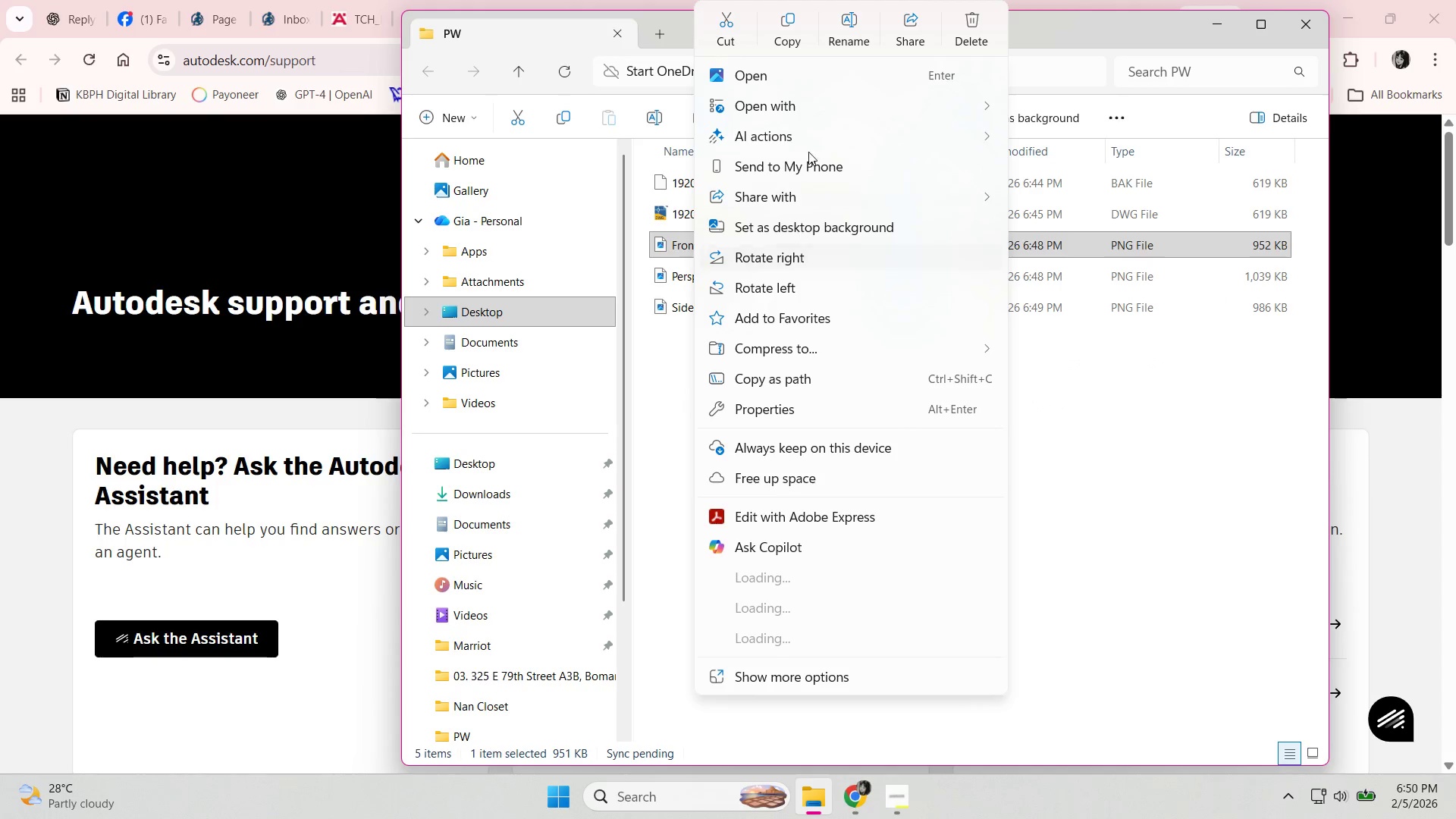 
left_click([849, 31])
 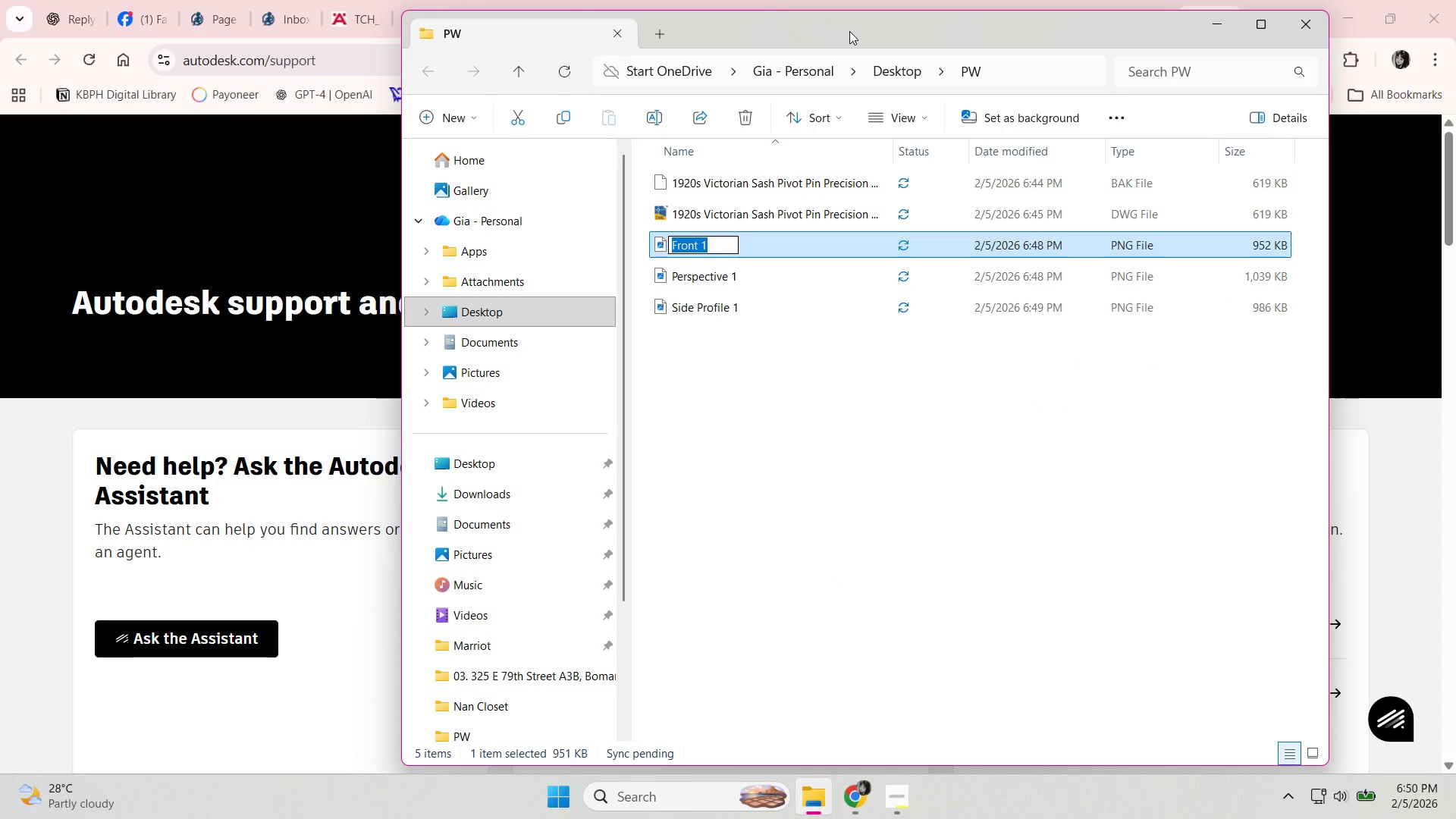 
key(ArrowRight)
 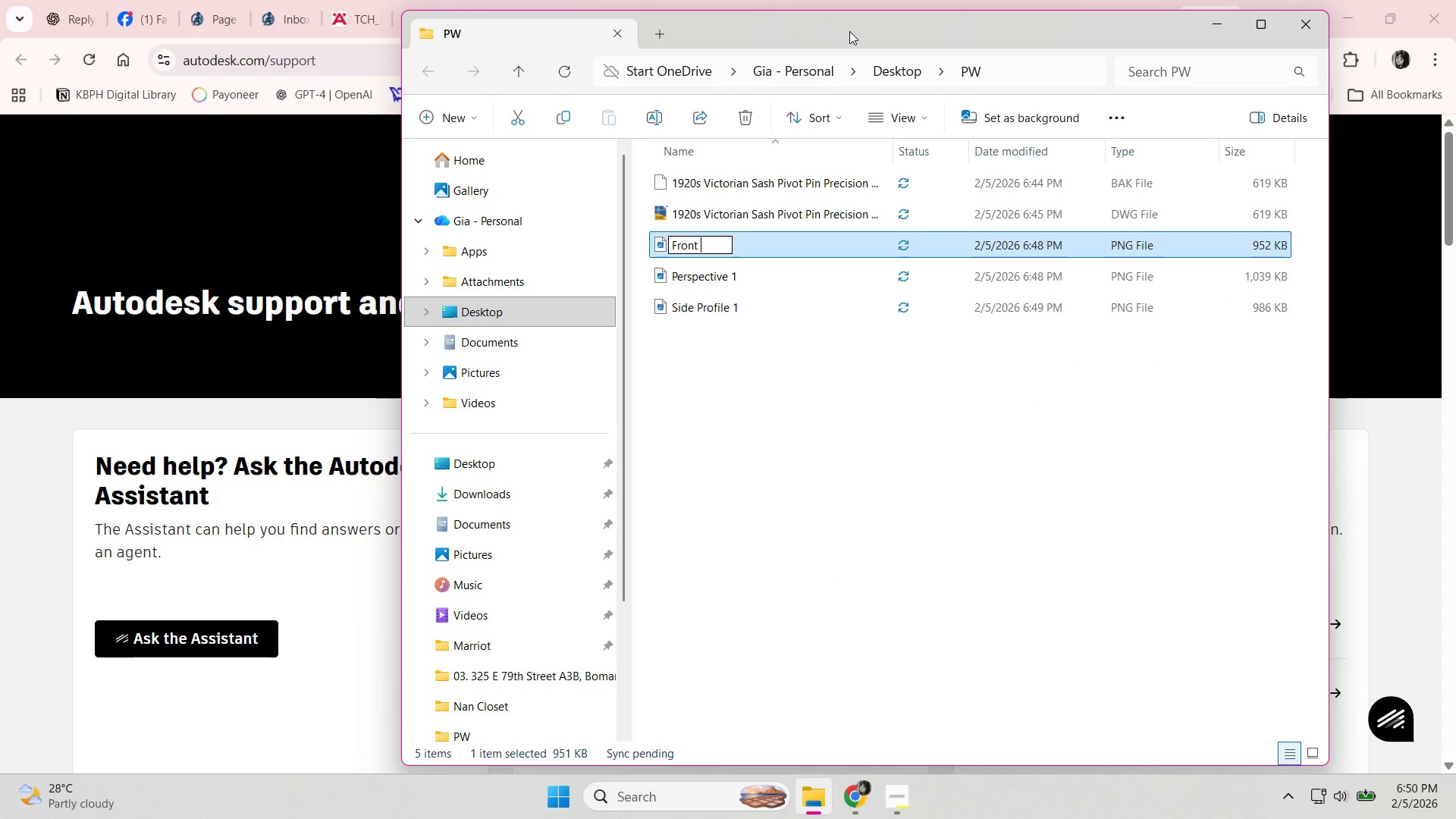 
key(Backspace)
 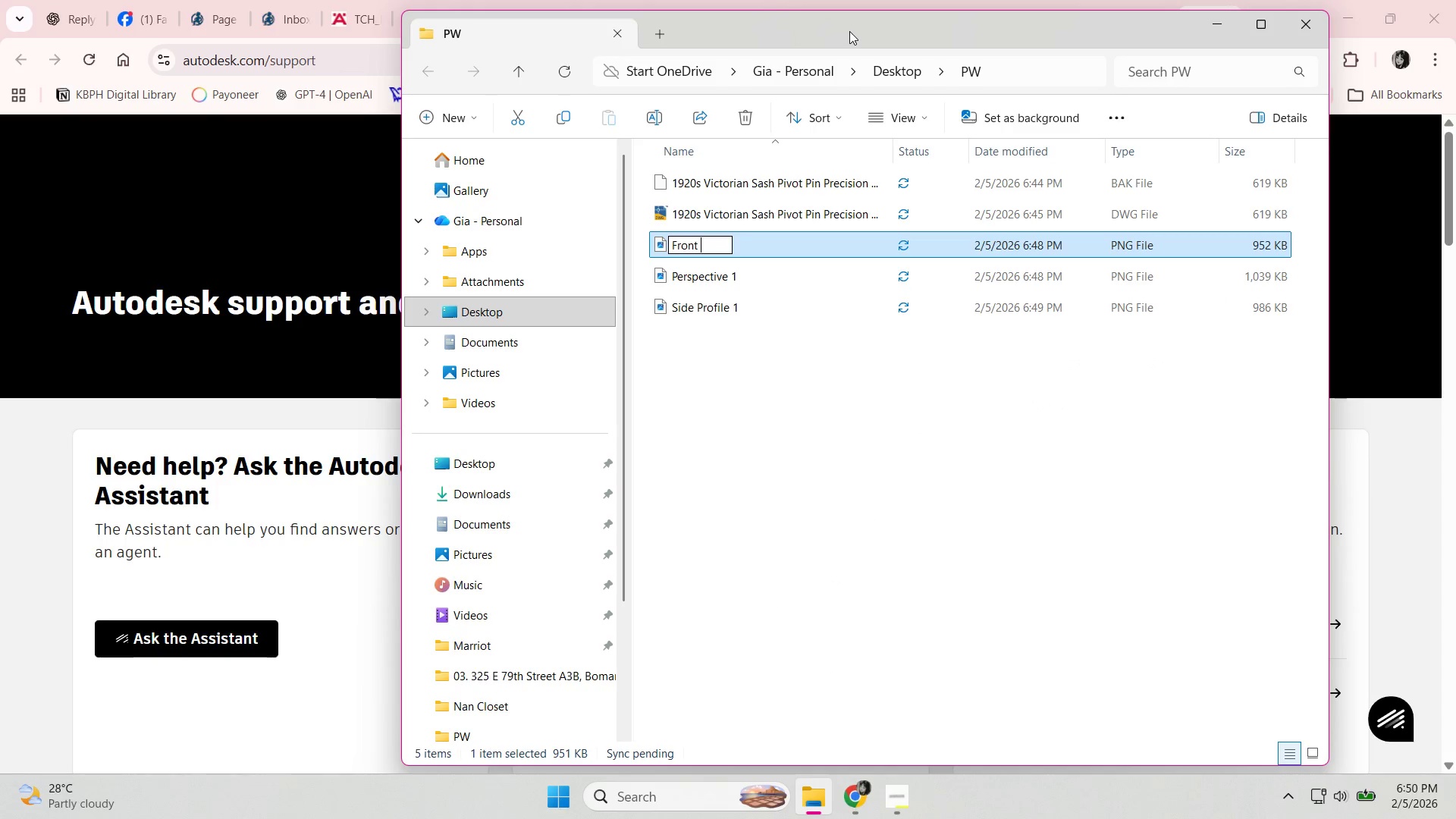 
key(Backspace)
 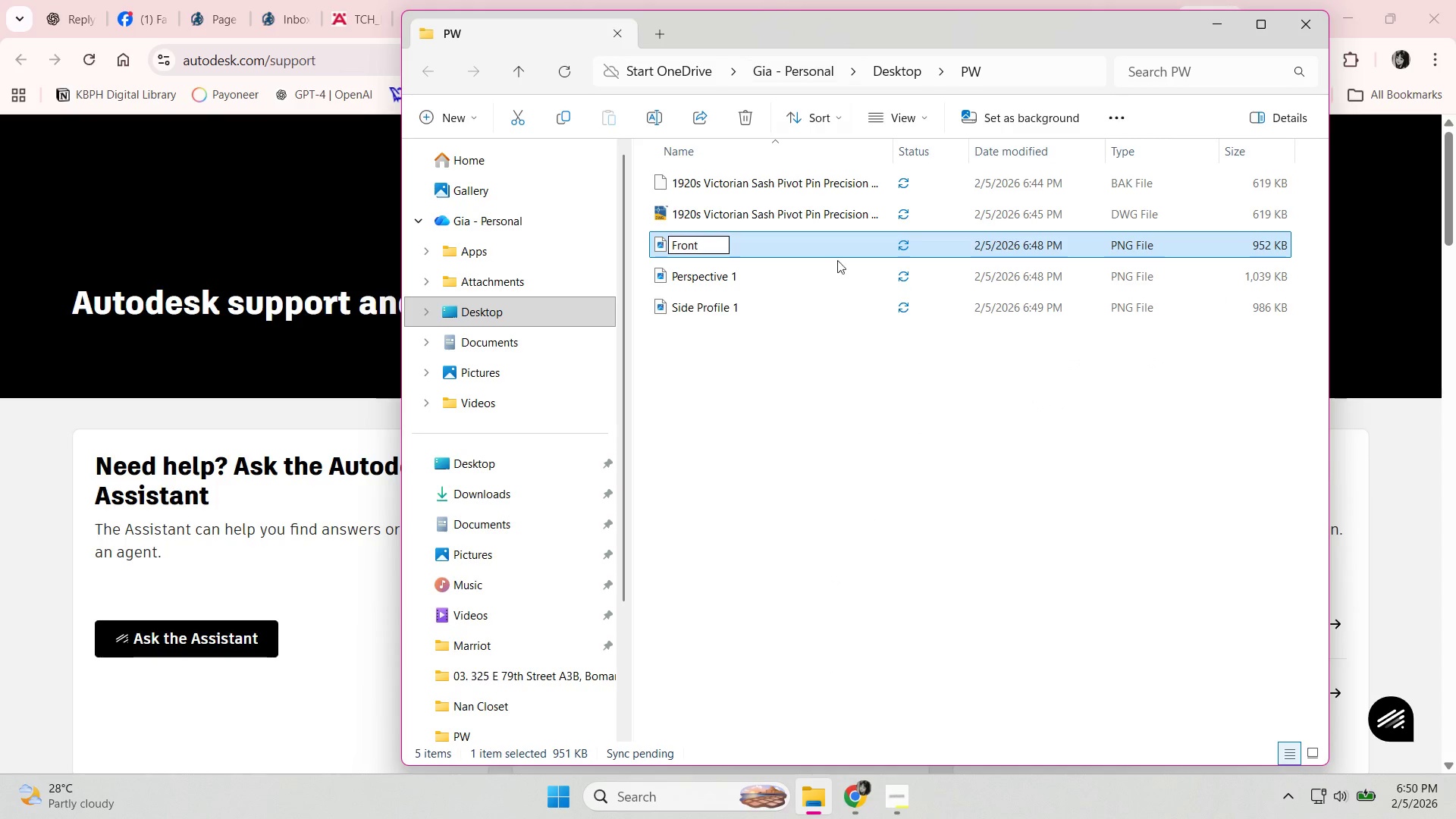 
left_click([782, 501])
 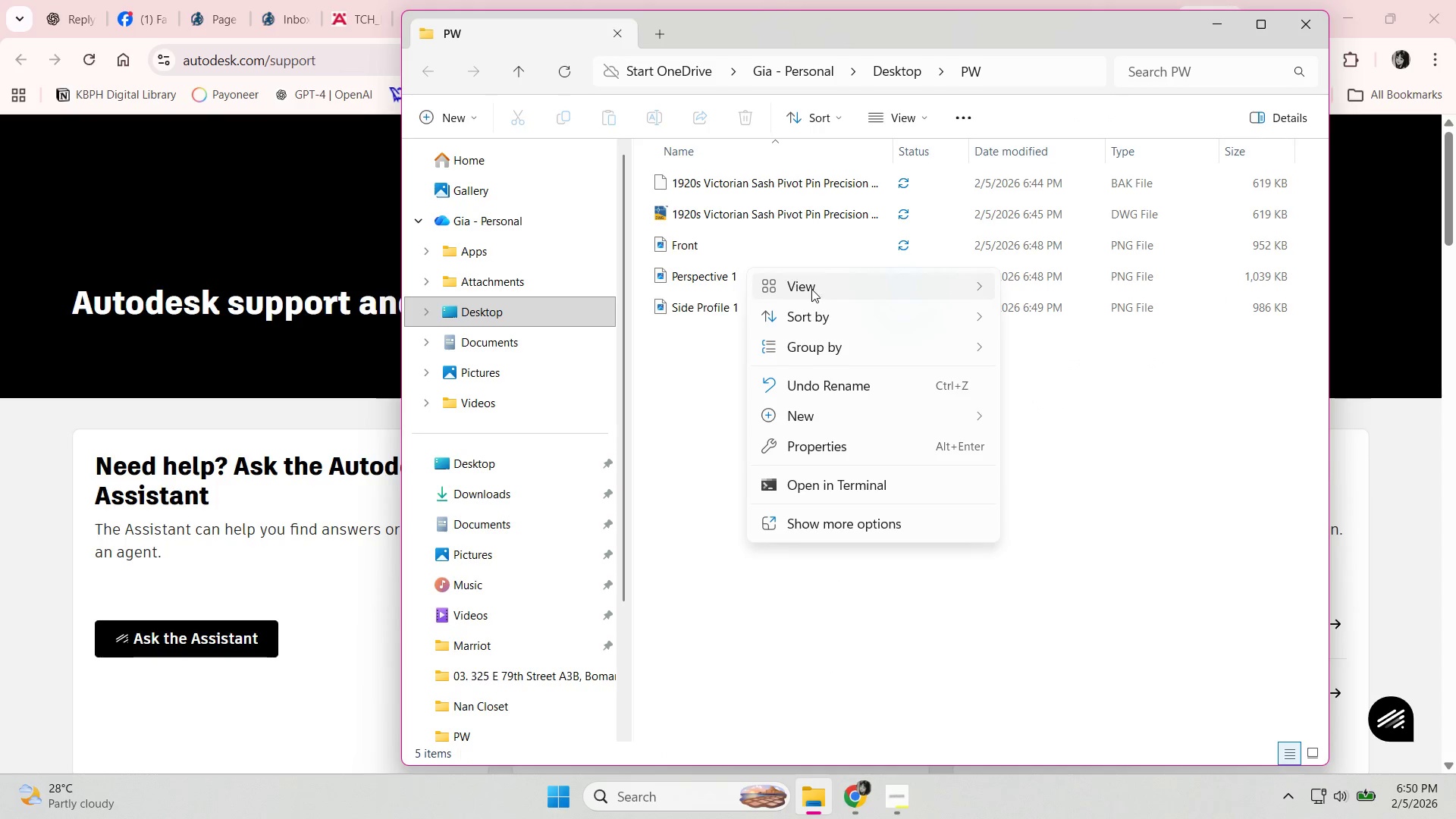 
right_click([718, 273])
 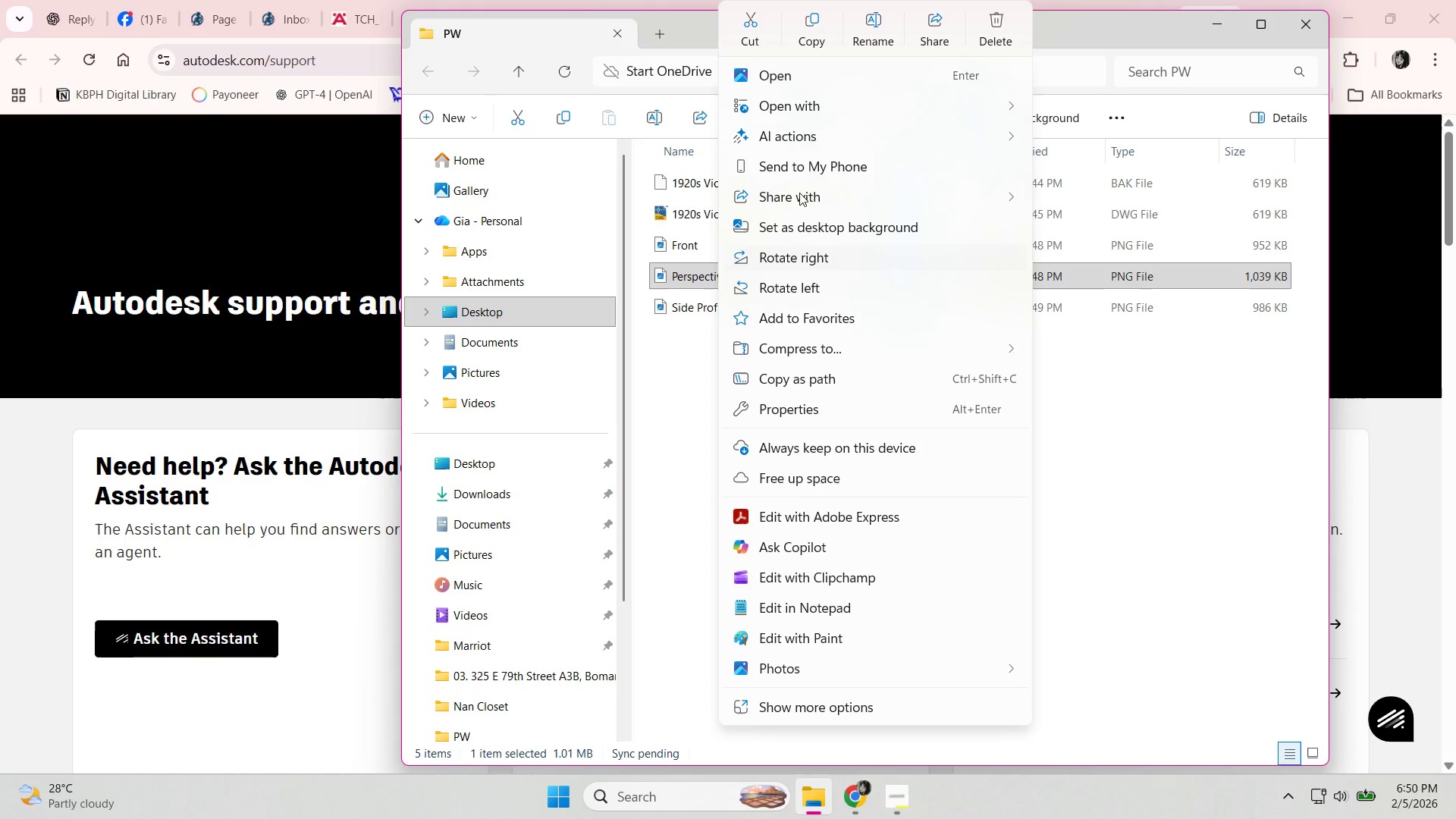 
left_click([868, 38])
 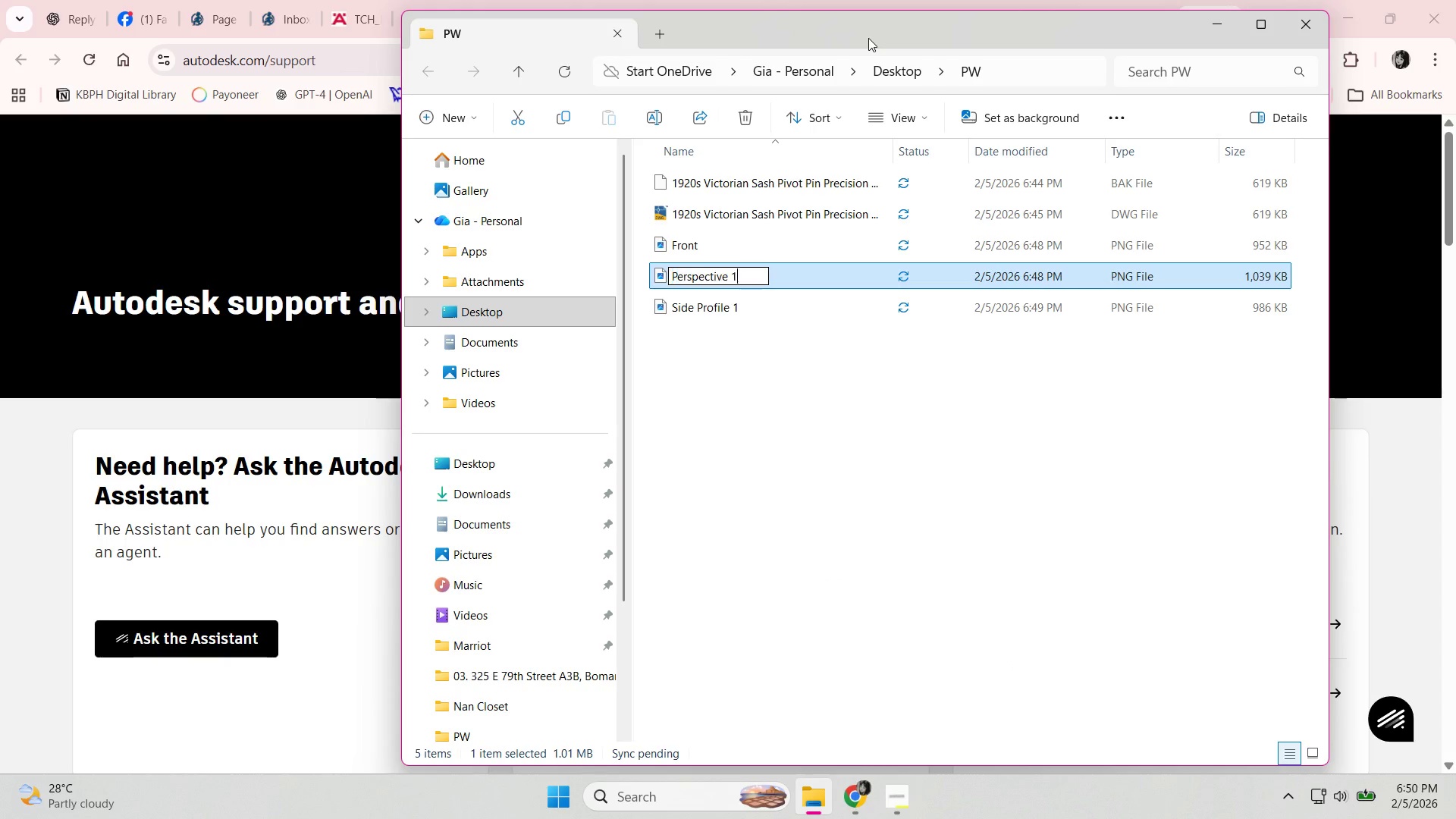 
key(ArrowRight)
 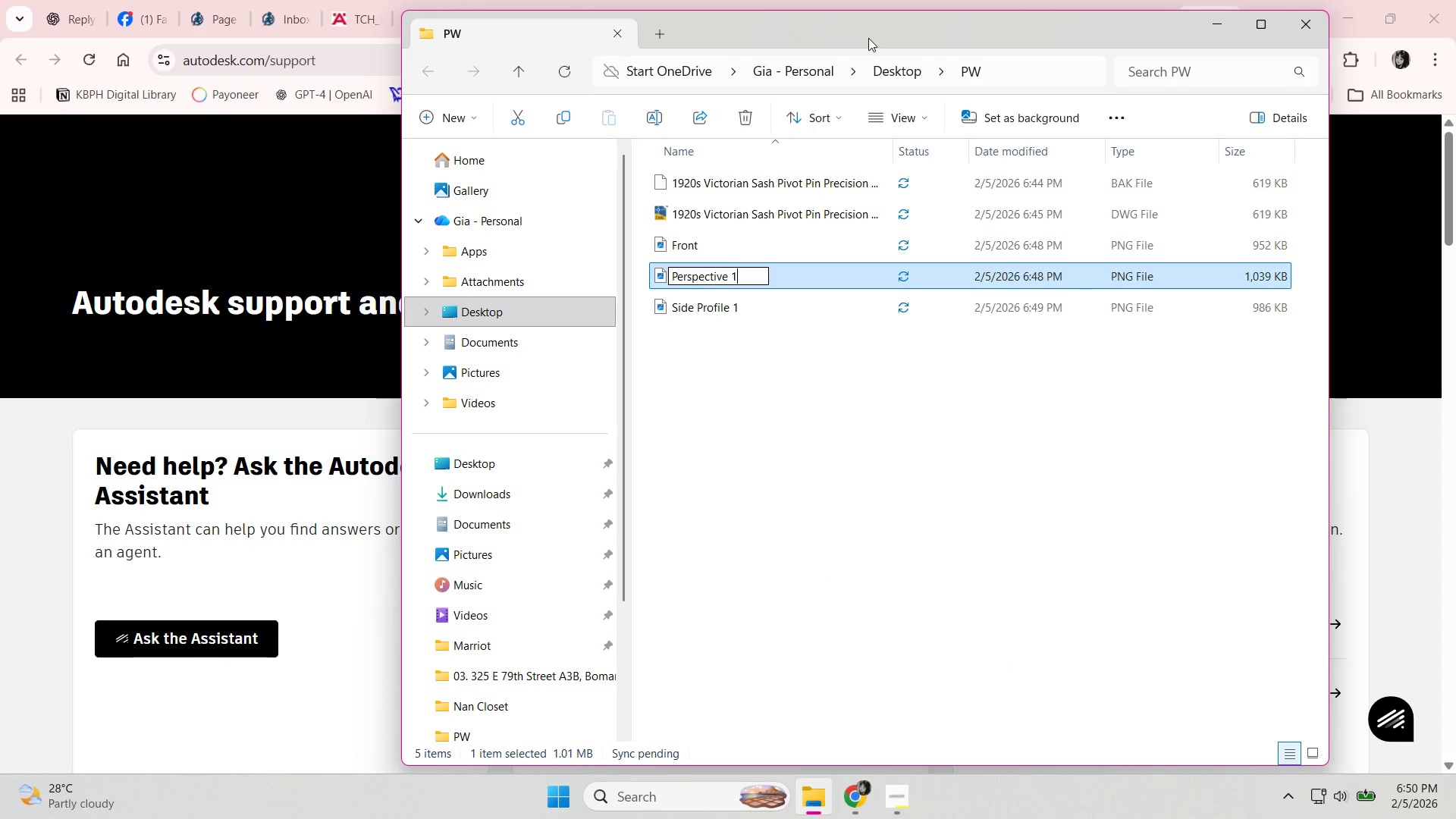 
key(ArrowRight)
 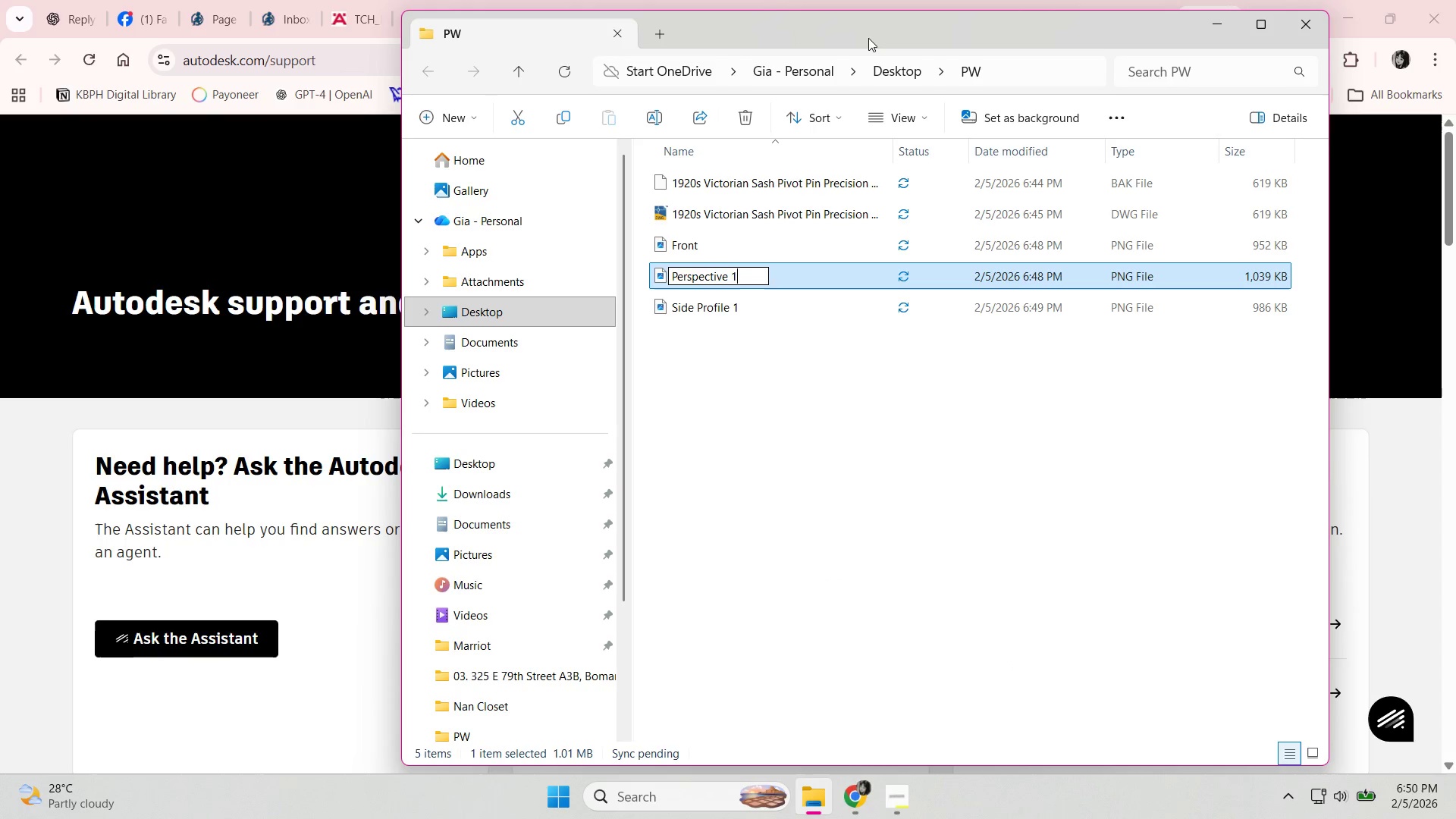 
key(Backspace)
 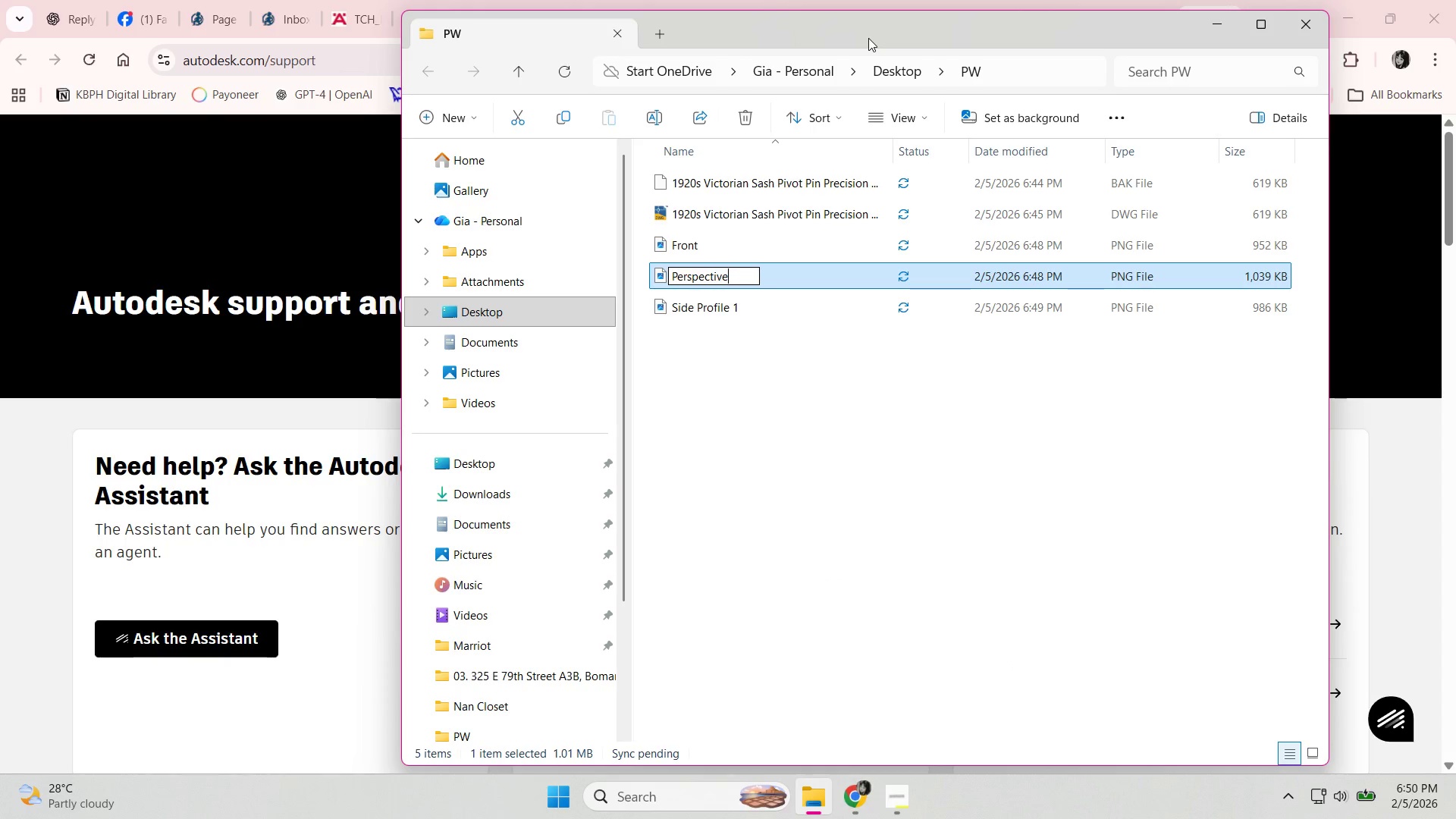 
key(Backspace)
 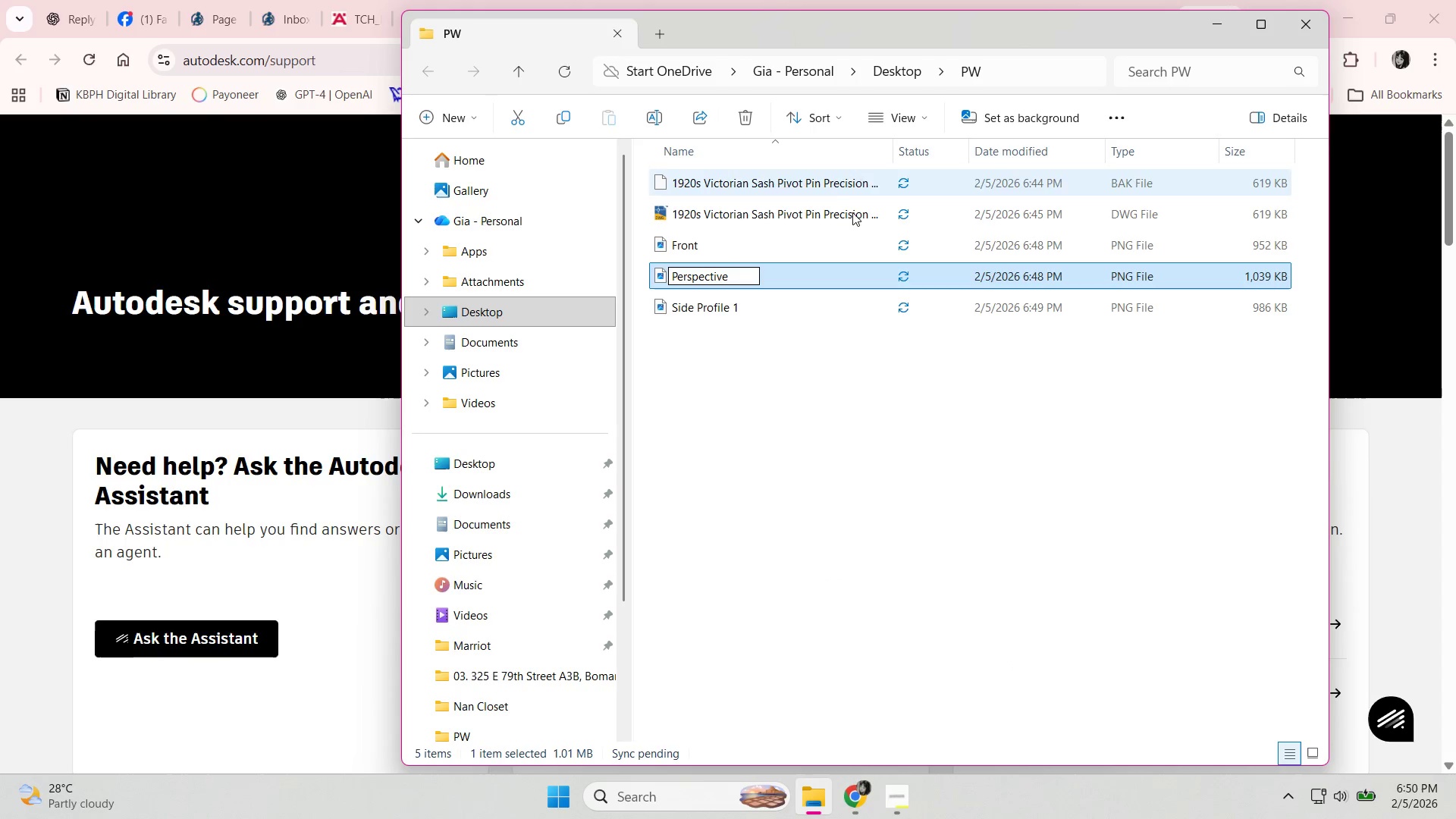 
left_click([821, 368])
 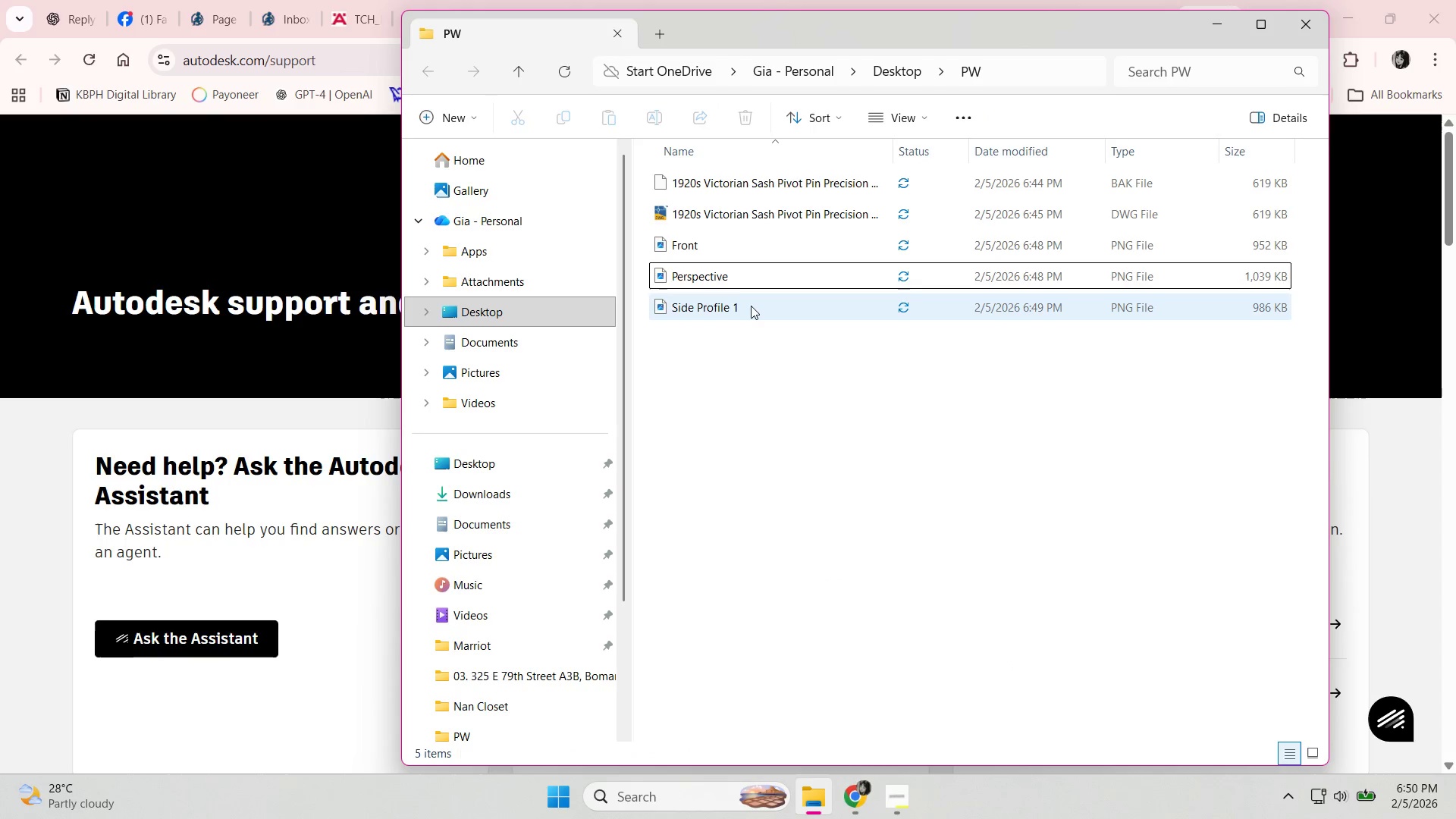 
left_click([752, 306])
 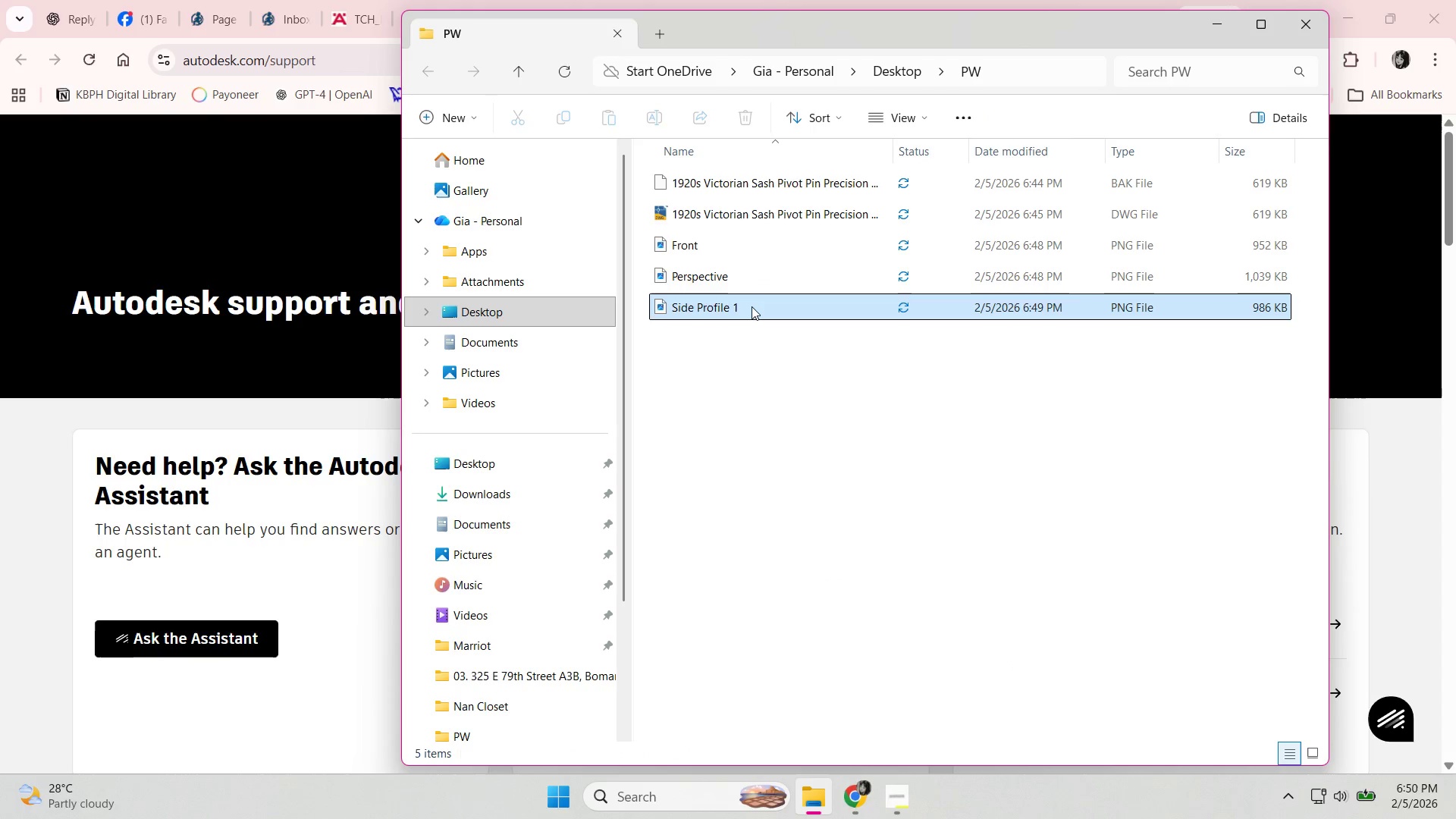 
right_click([752, 306])
 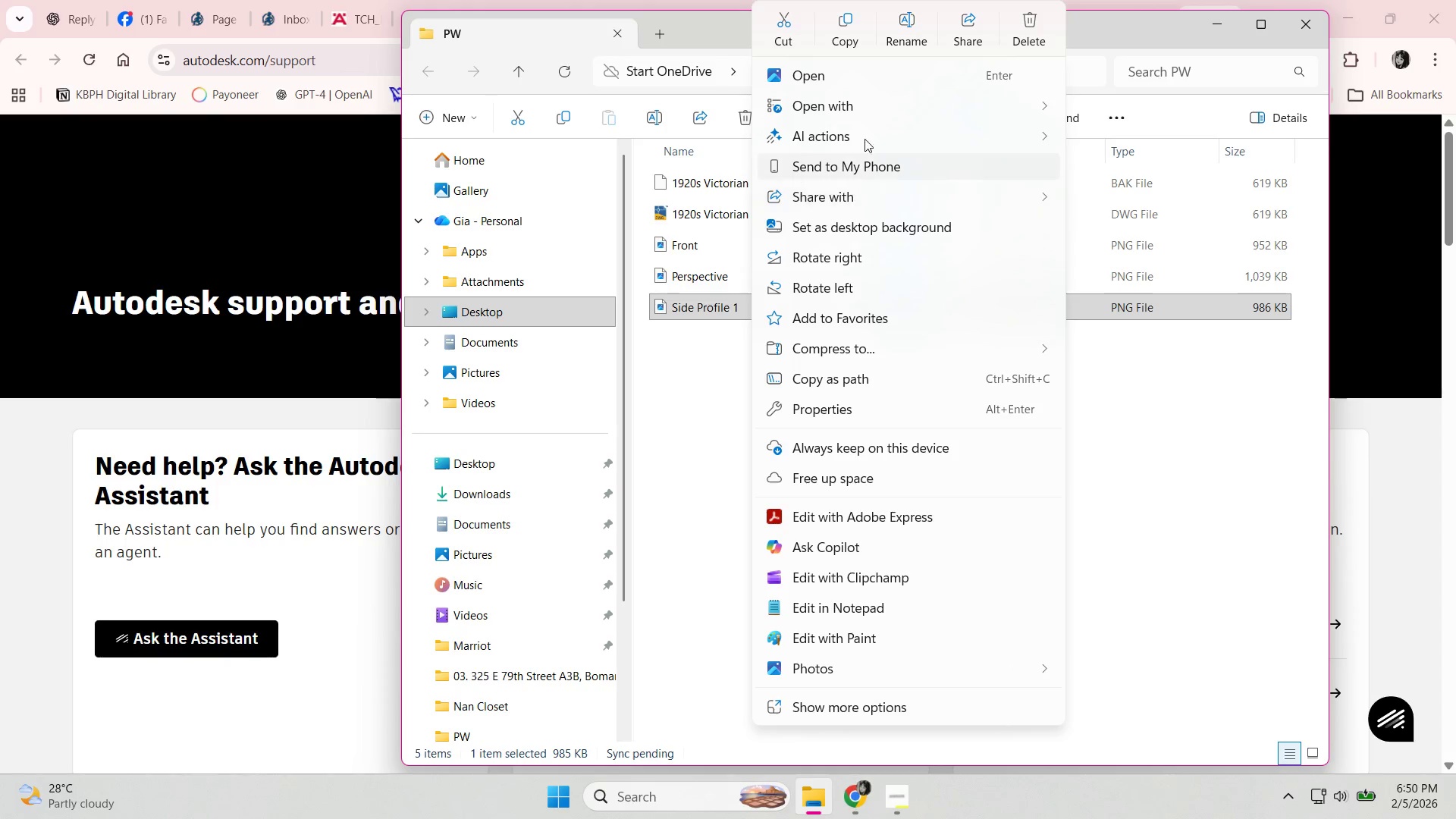 
left_click([894, 42])
 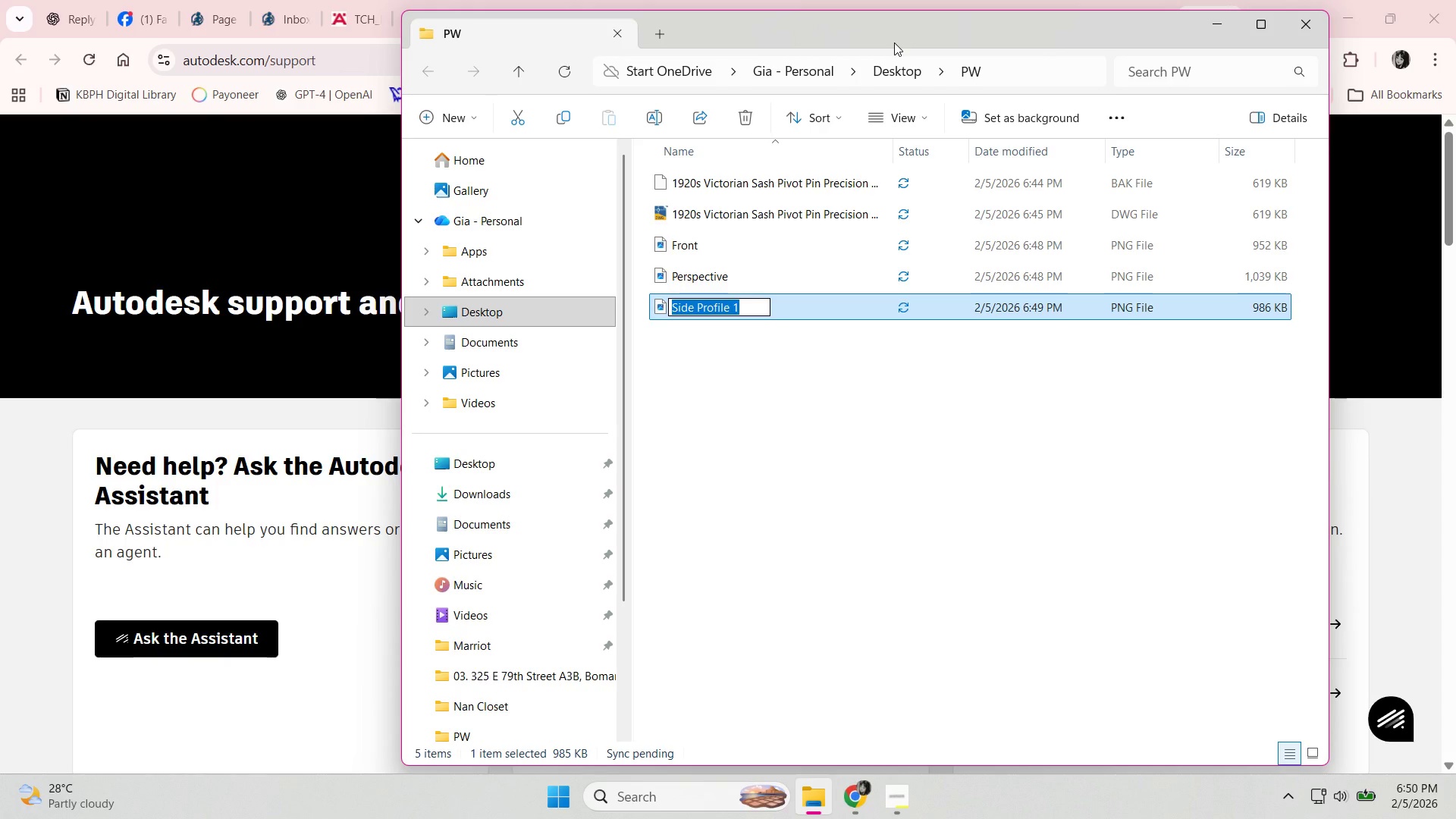 
key(ArrowRight)
 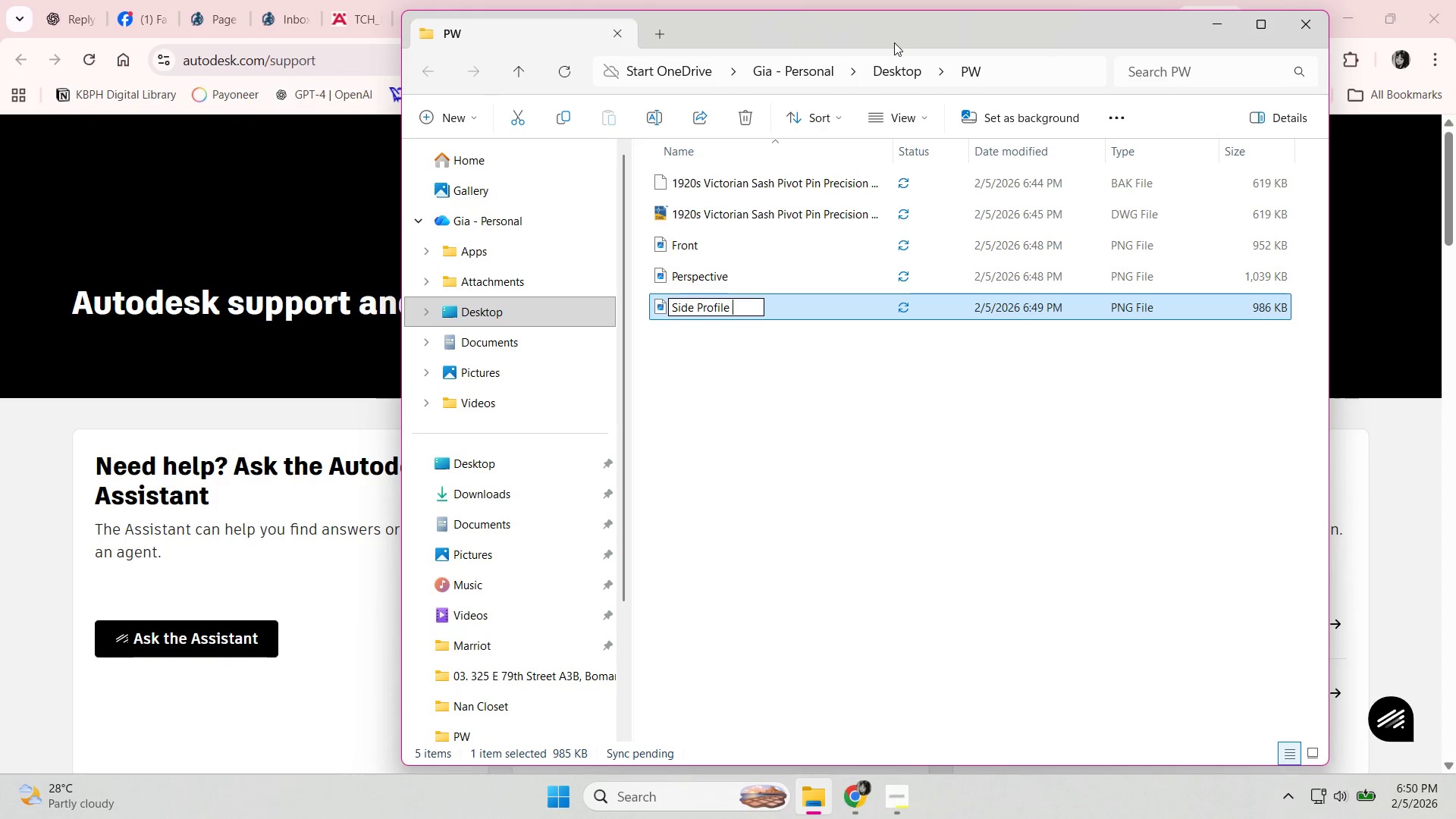 
key(Backspace)
 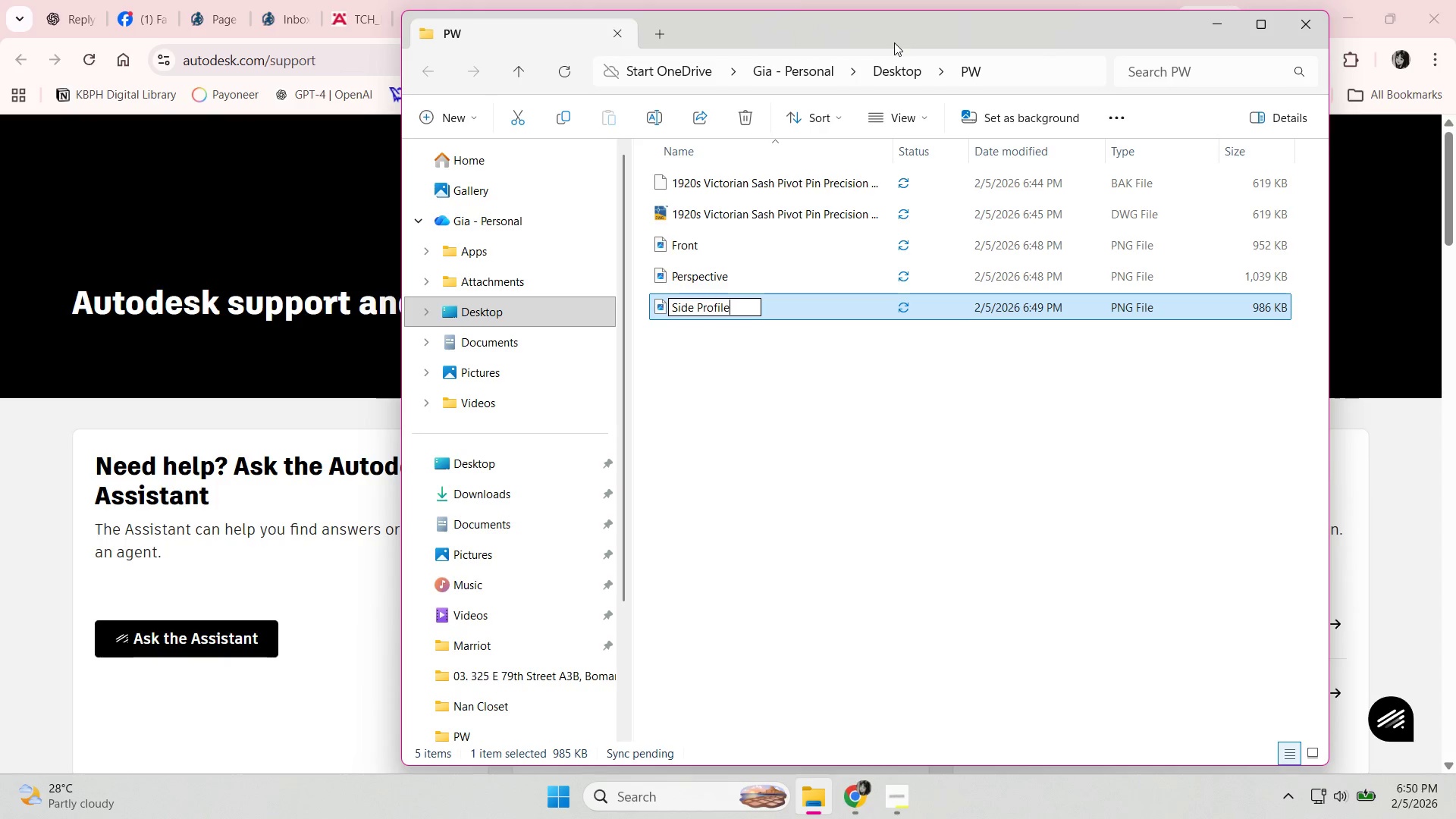 
key(Backspace)
 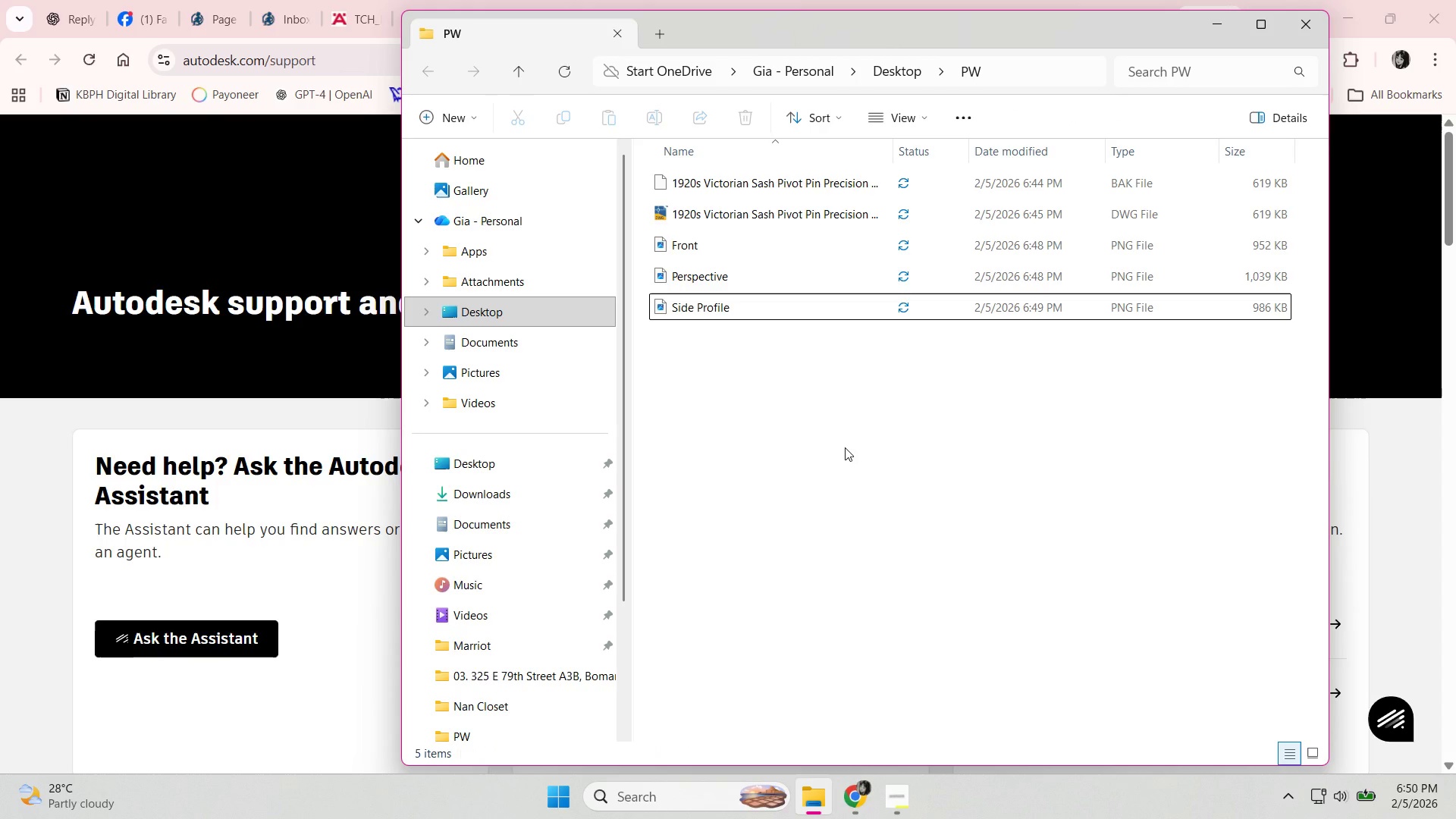 
key(Control+ControlLeft)
 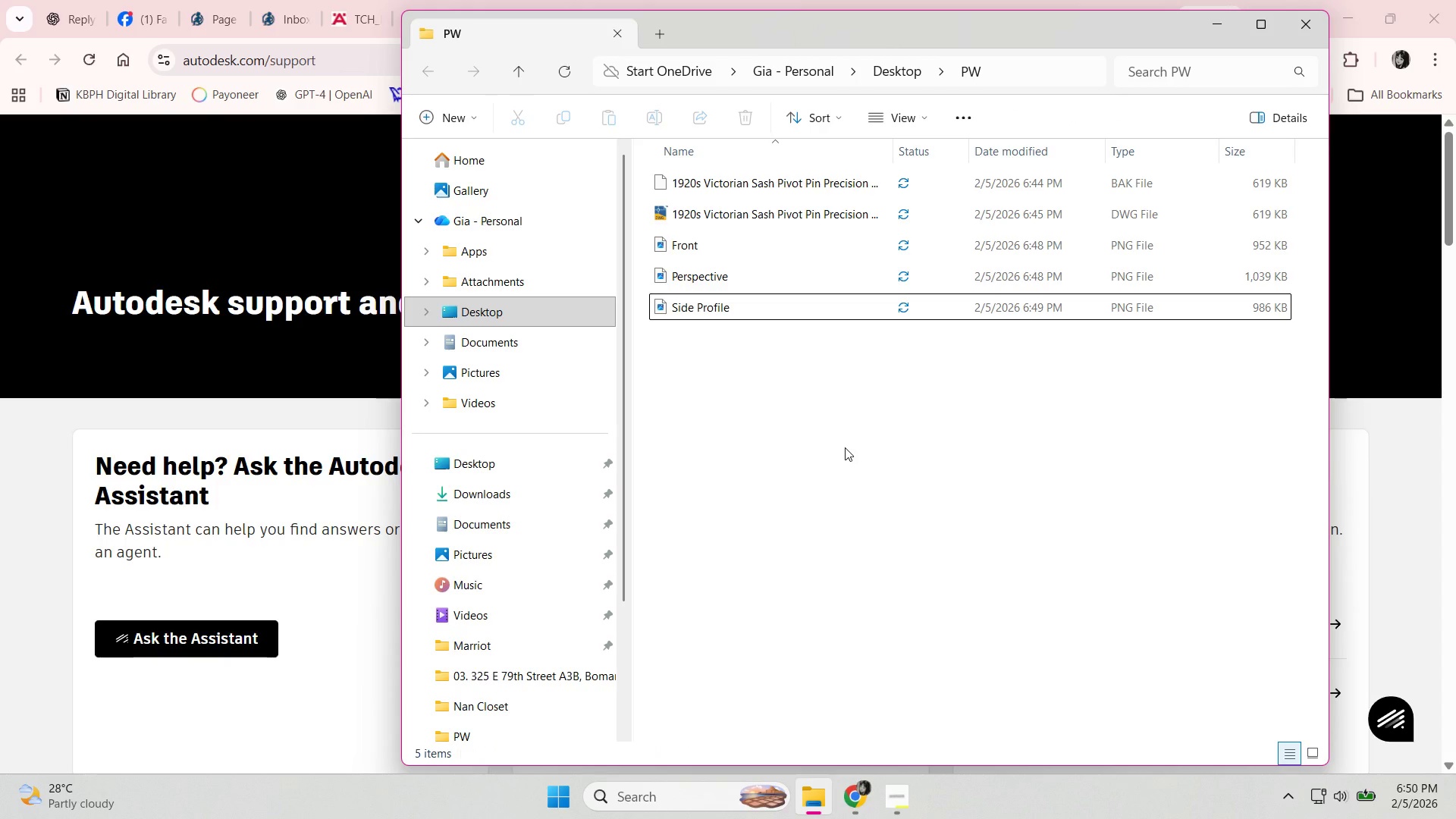 
key(Control+S)
 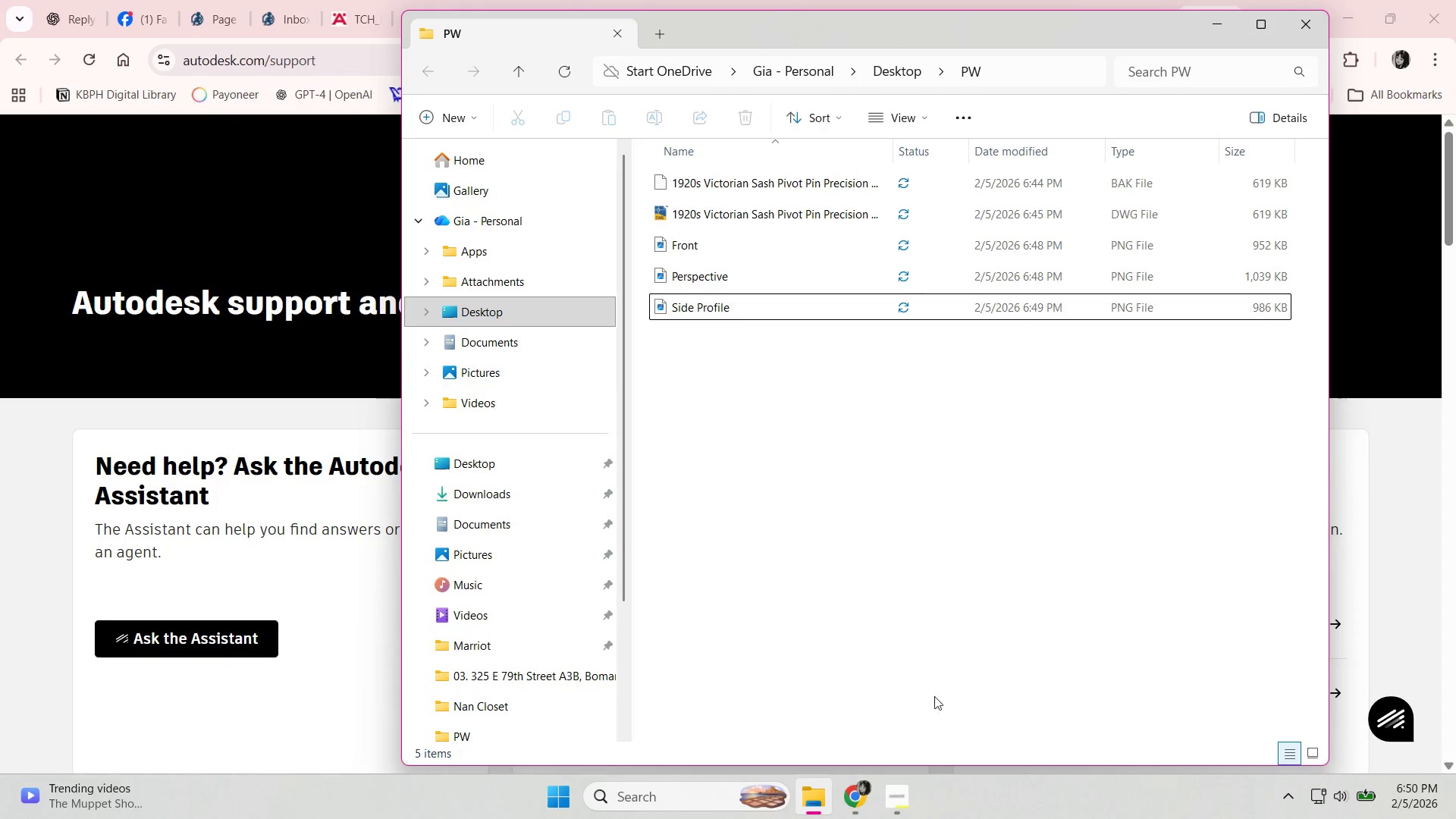 
left_click([866, 793])
 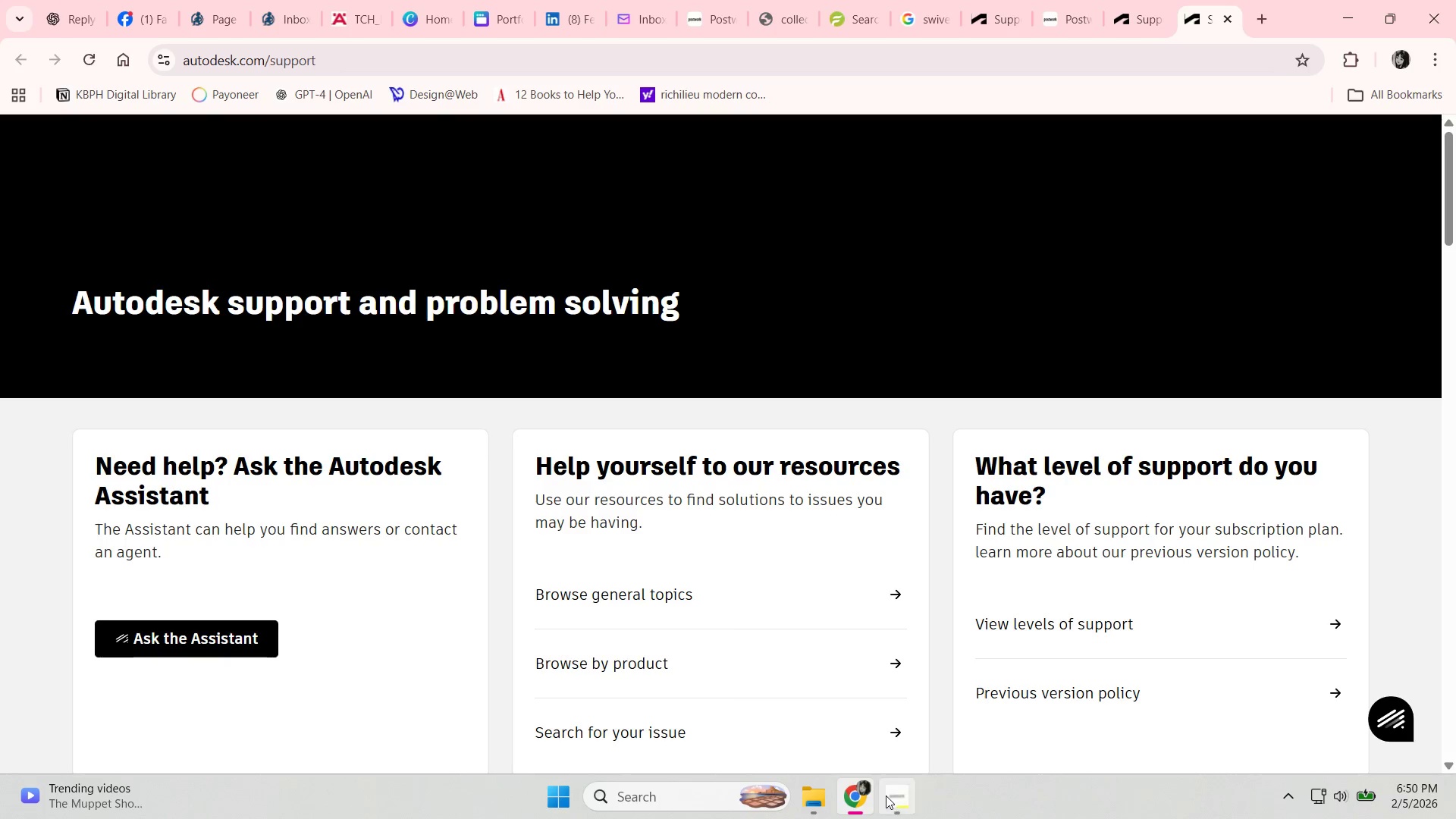 